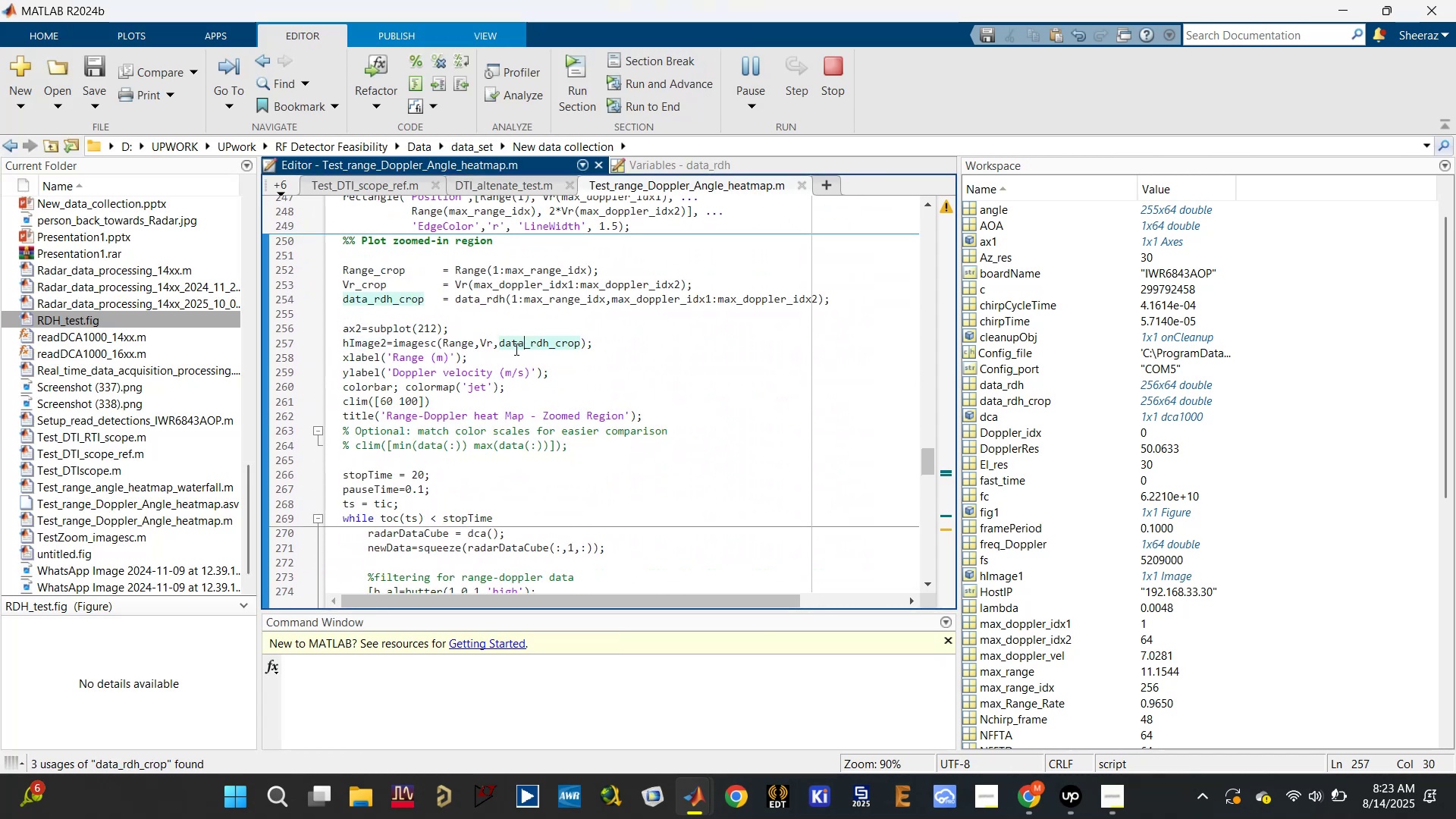 
key(Control+S)
 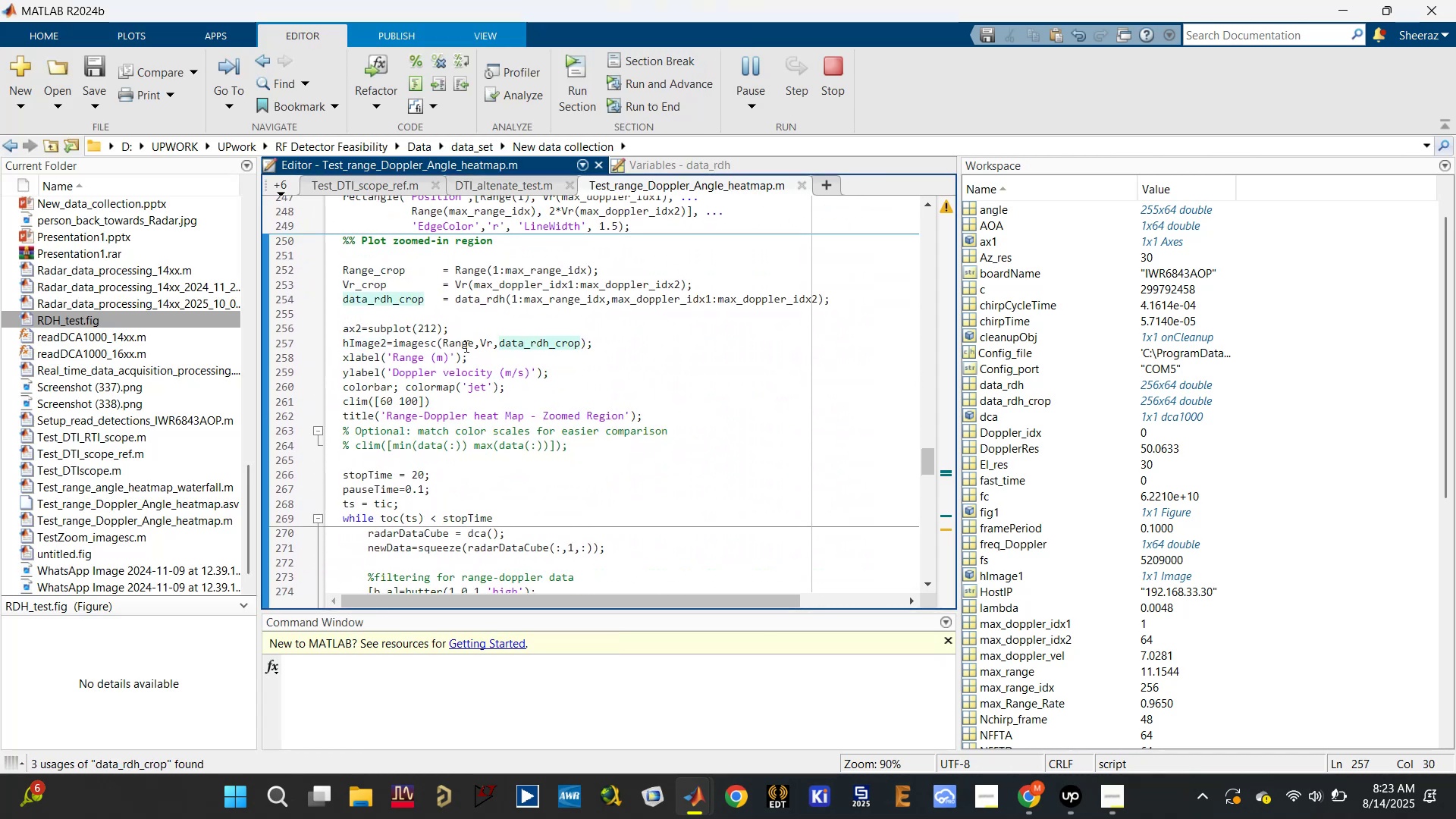 
left_click([464, 346])
 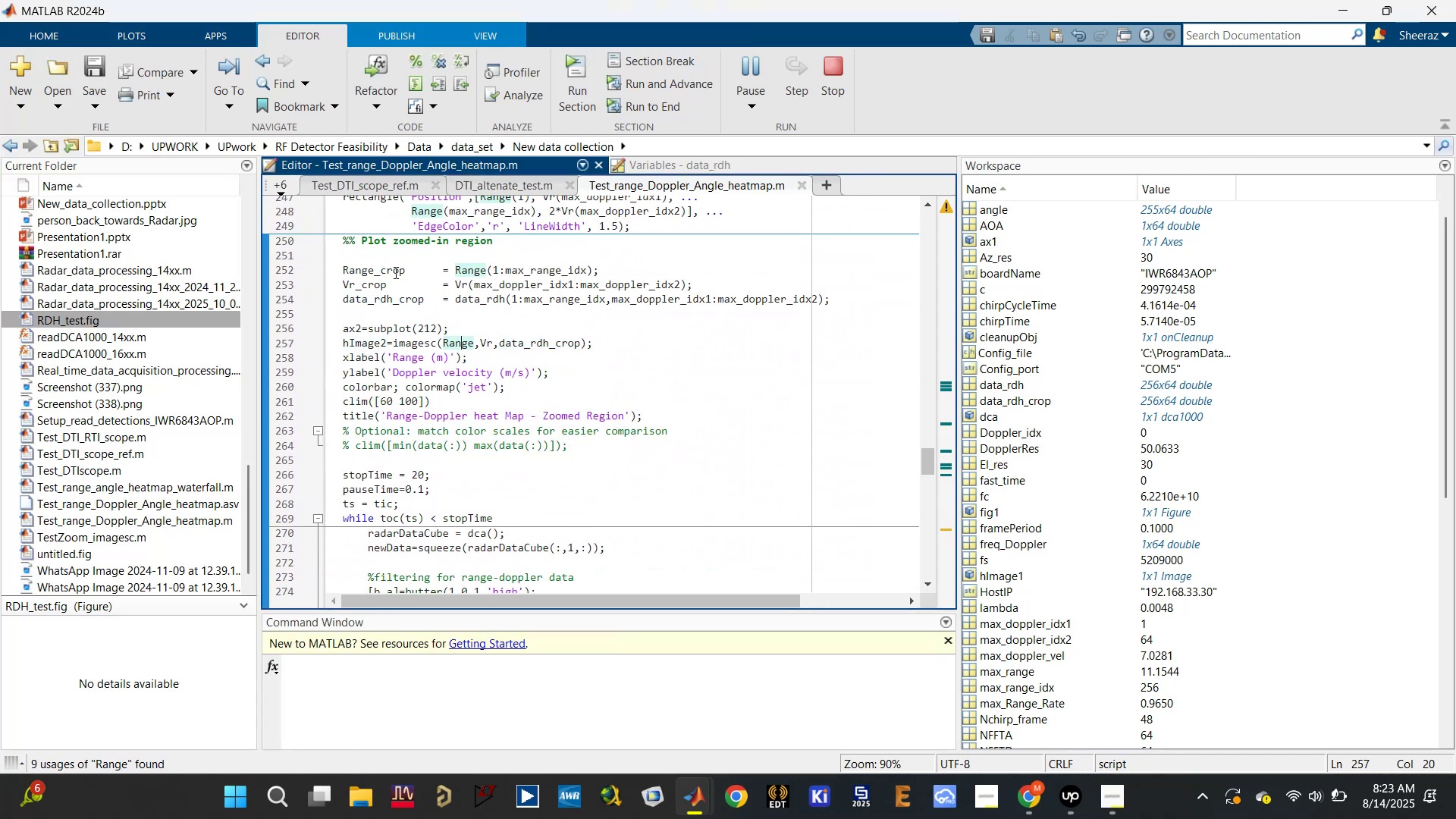 
double_click([393, 271])
 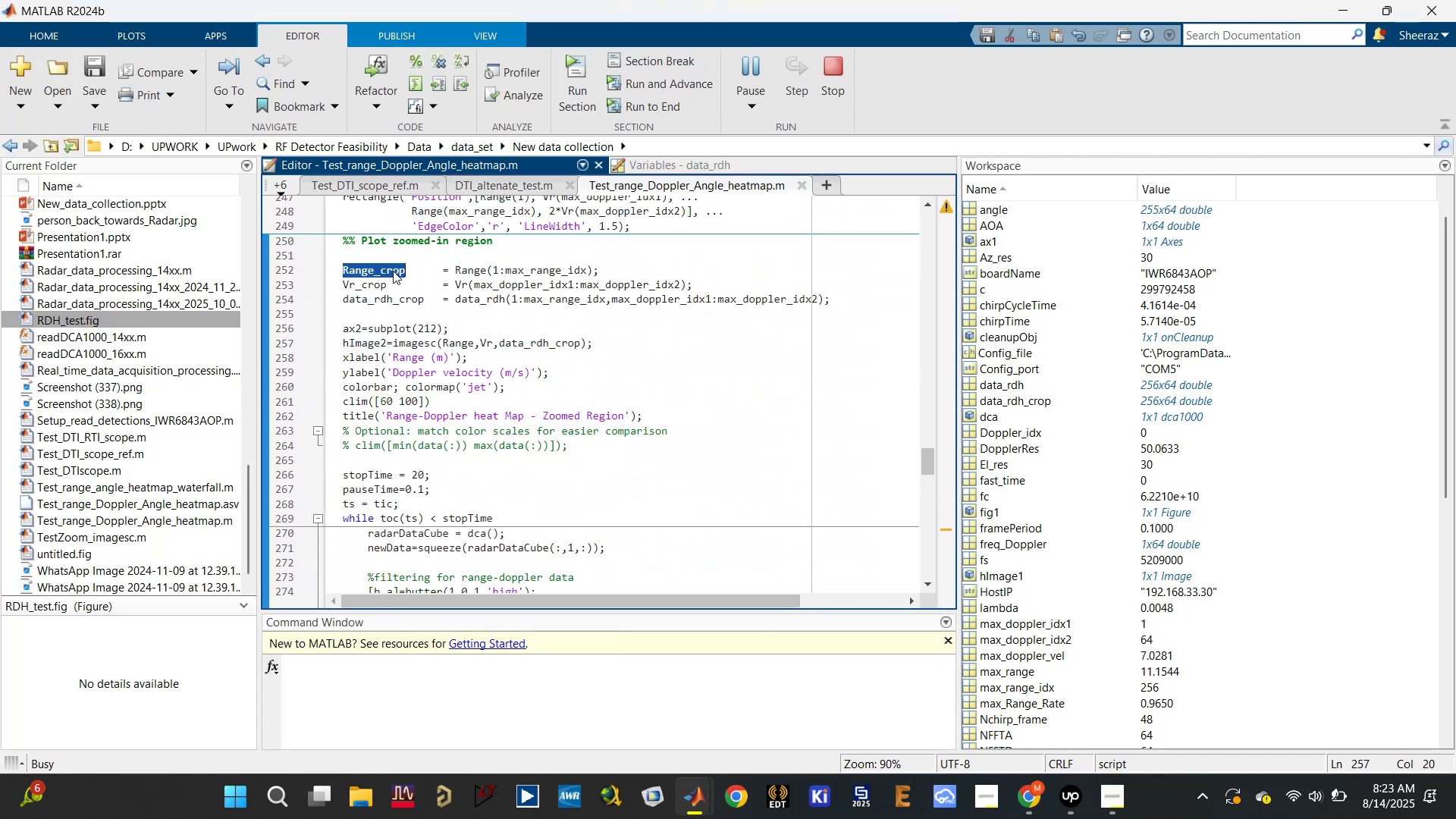 
key(Control+C)
 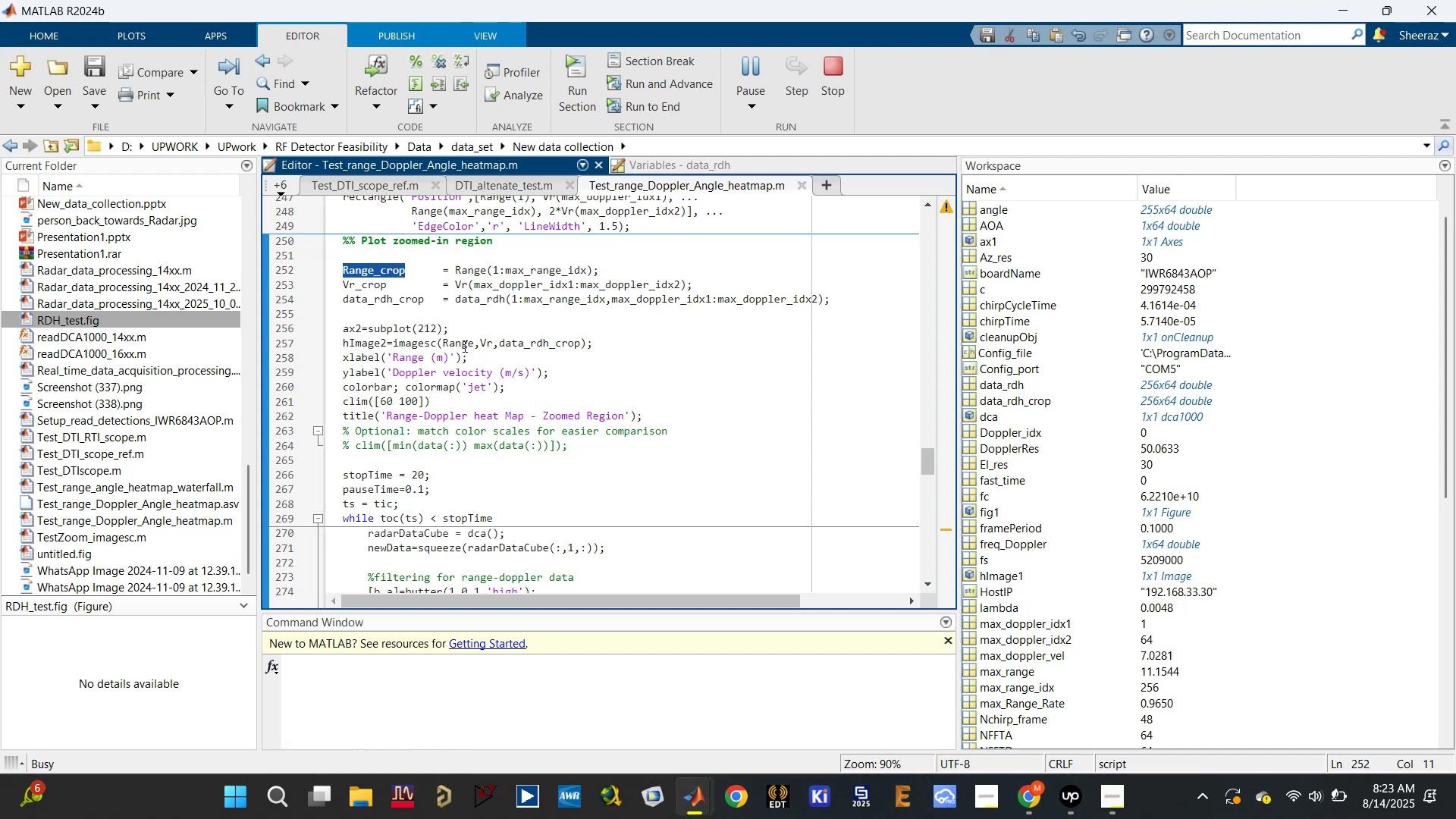 
double_click([463, 346])
 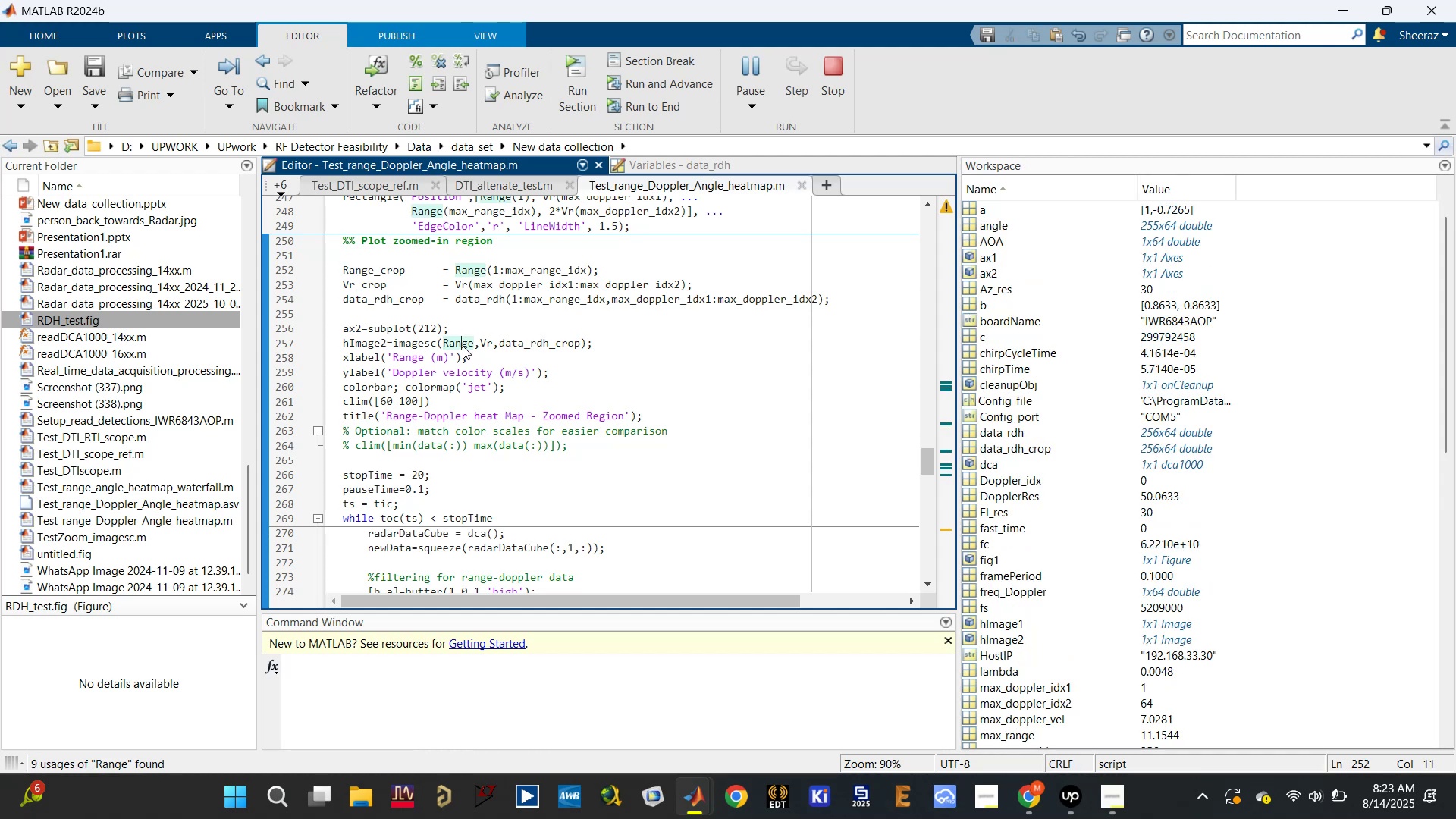 
key(Control+V)
 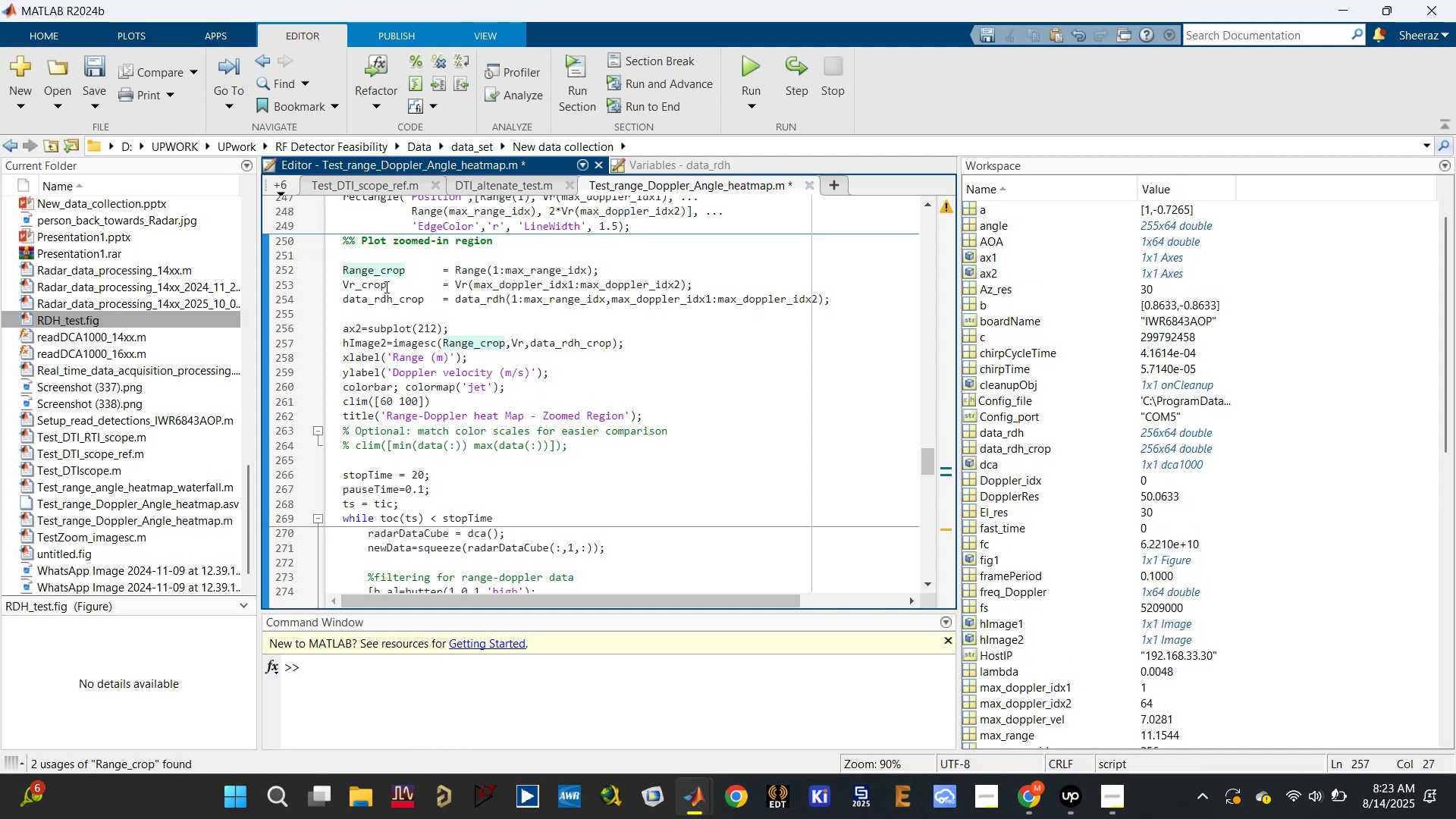 
double_click([372, 281])
 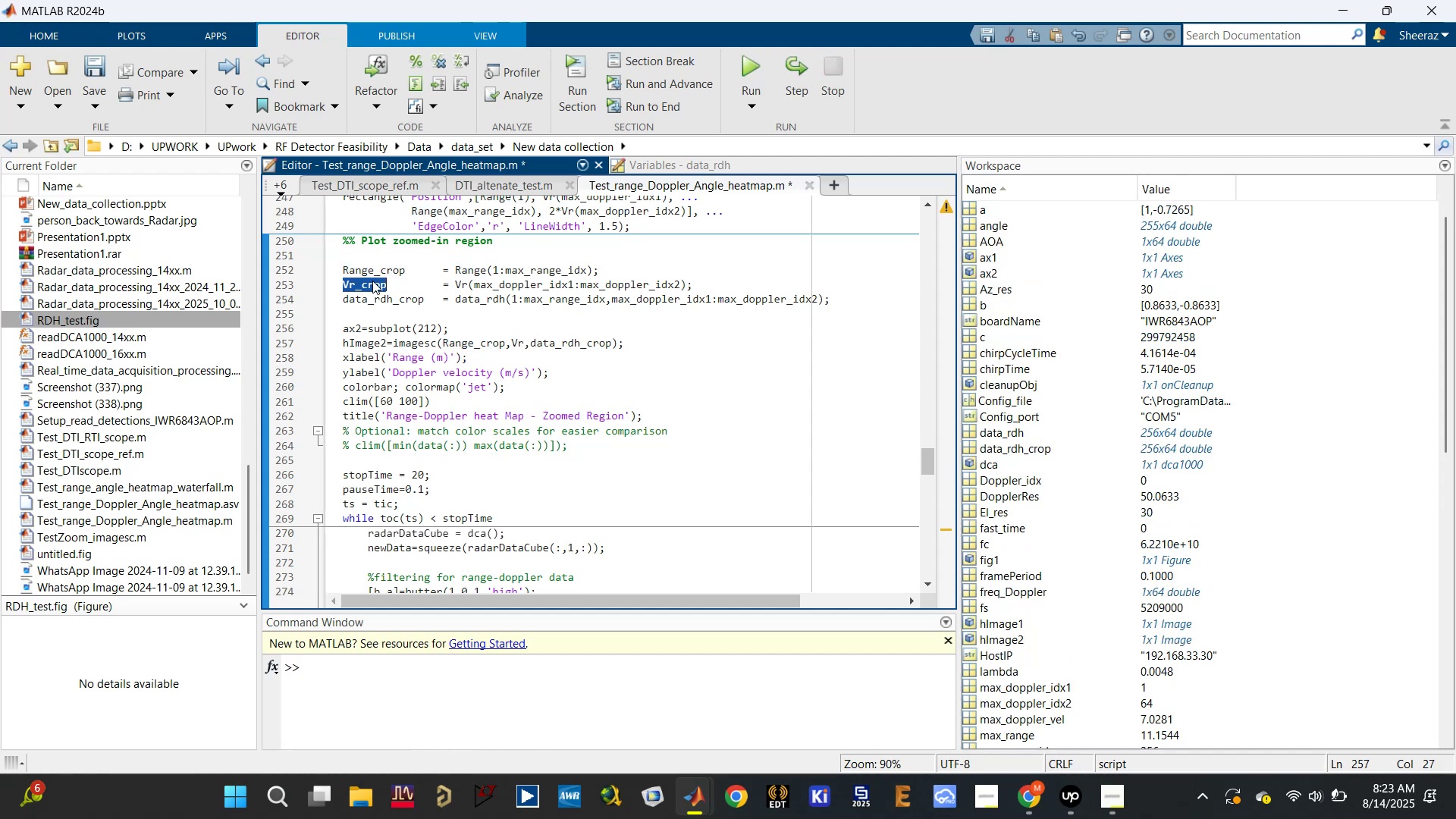 
key(Control+C)
 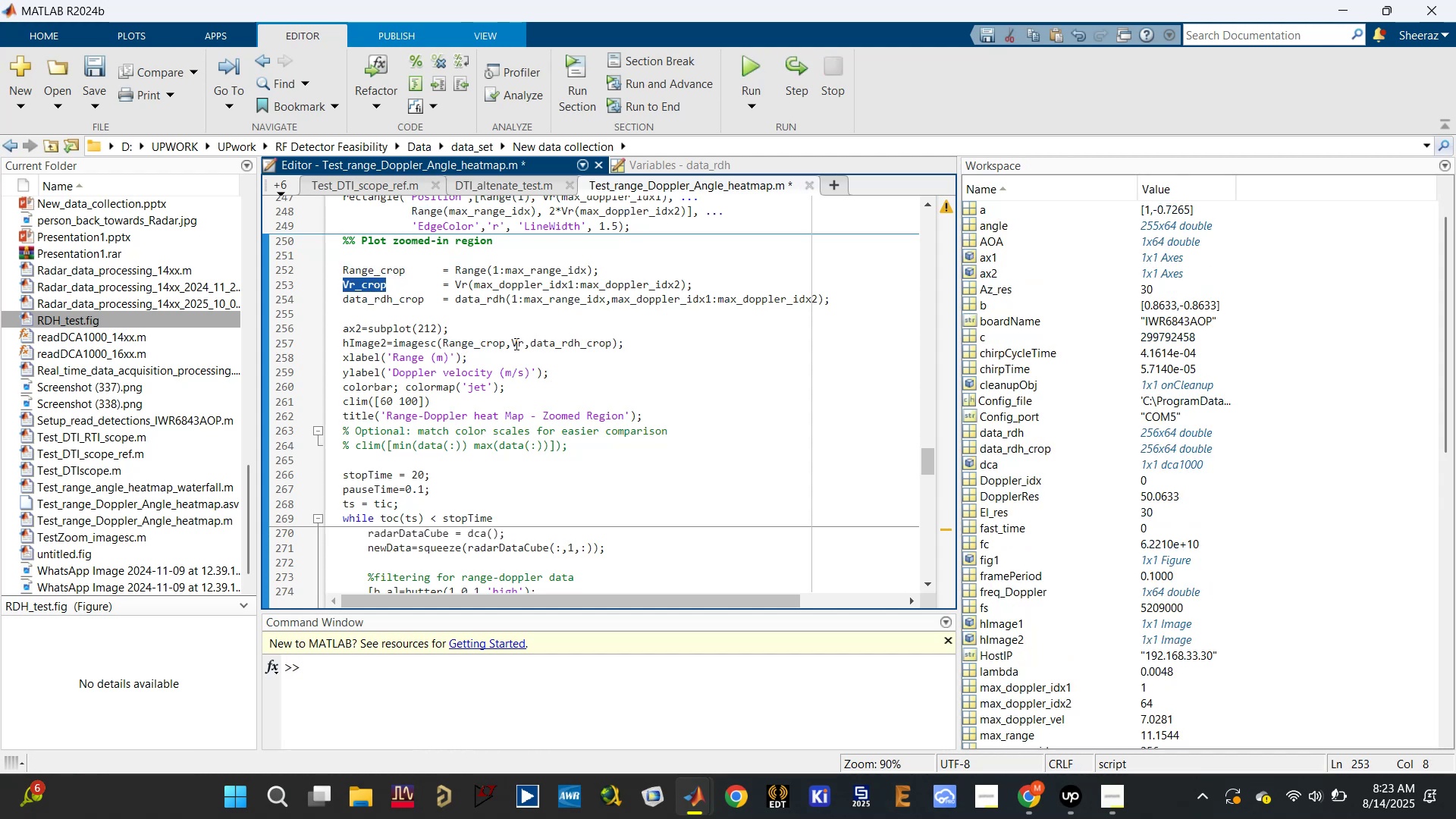 
double_click([515, 343])
 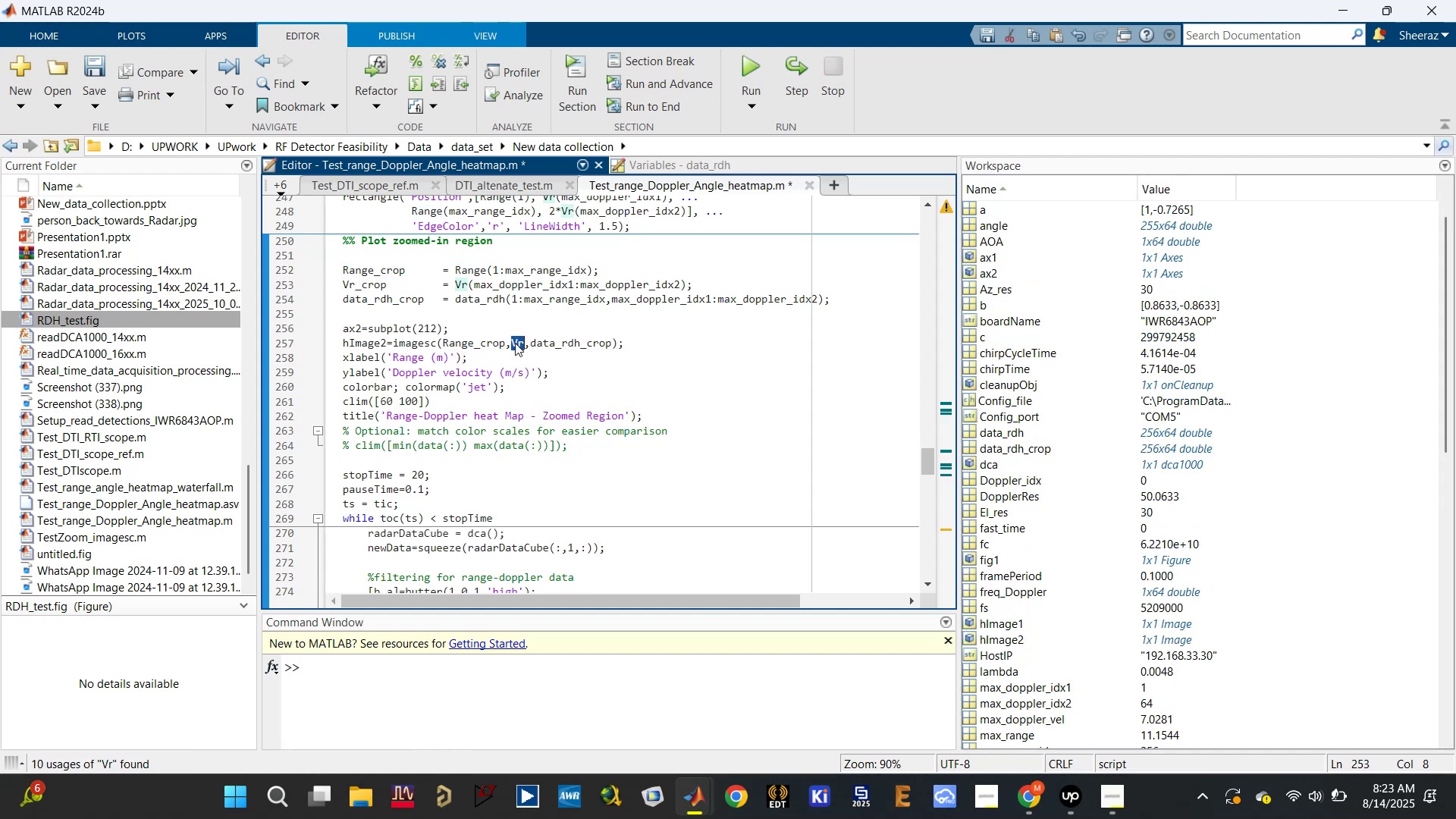 
key(Control+V)
 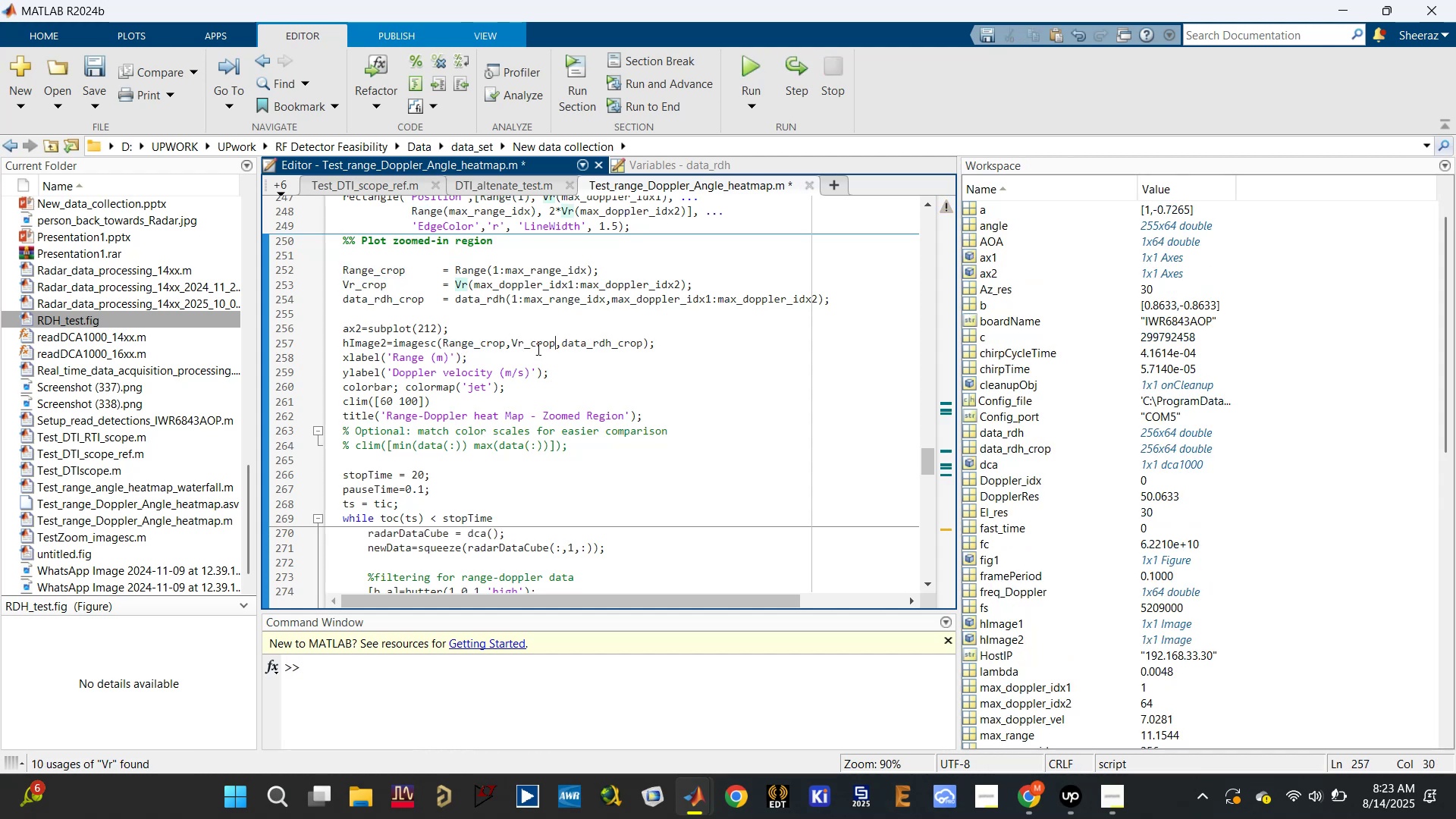 
key(Control+S)
 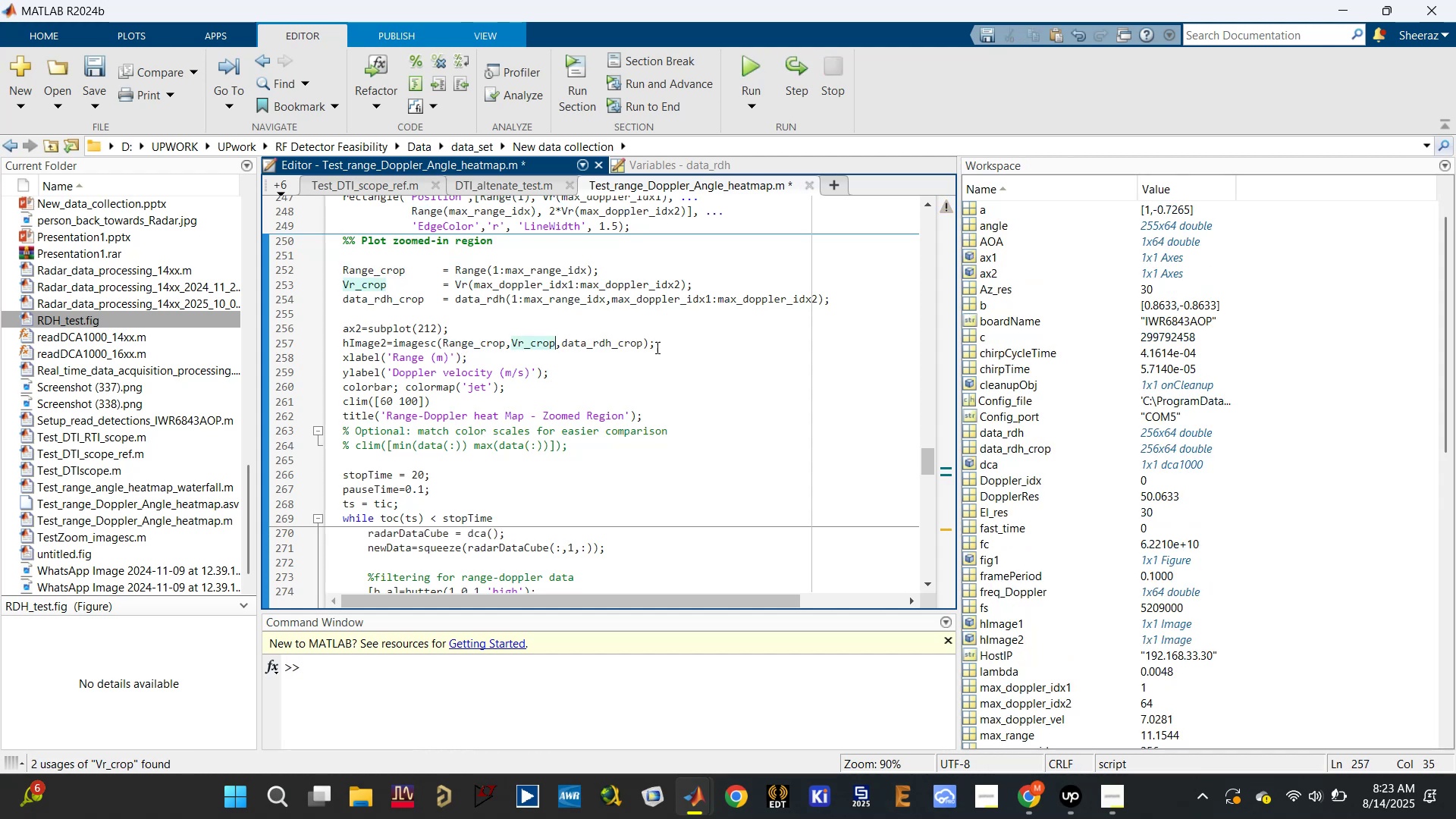 
key(Control+S)
 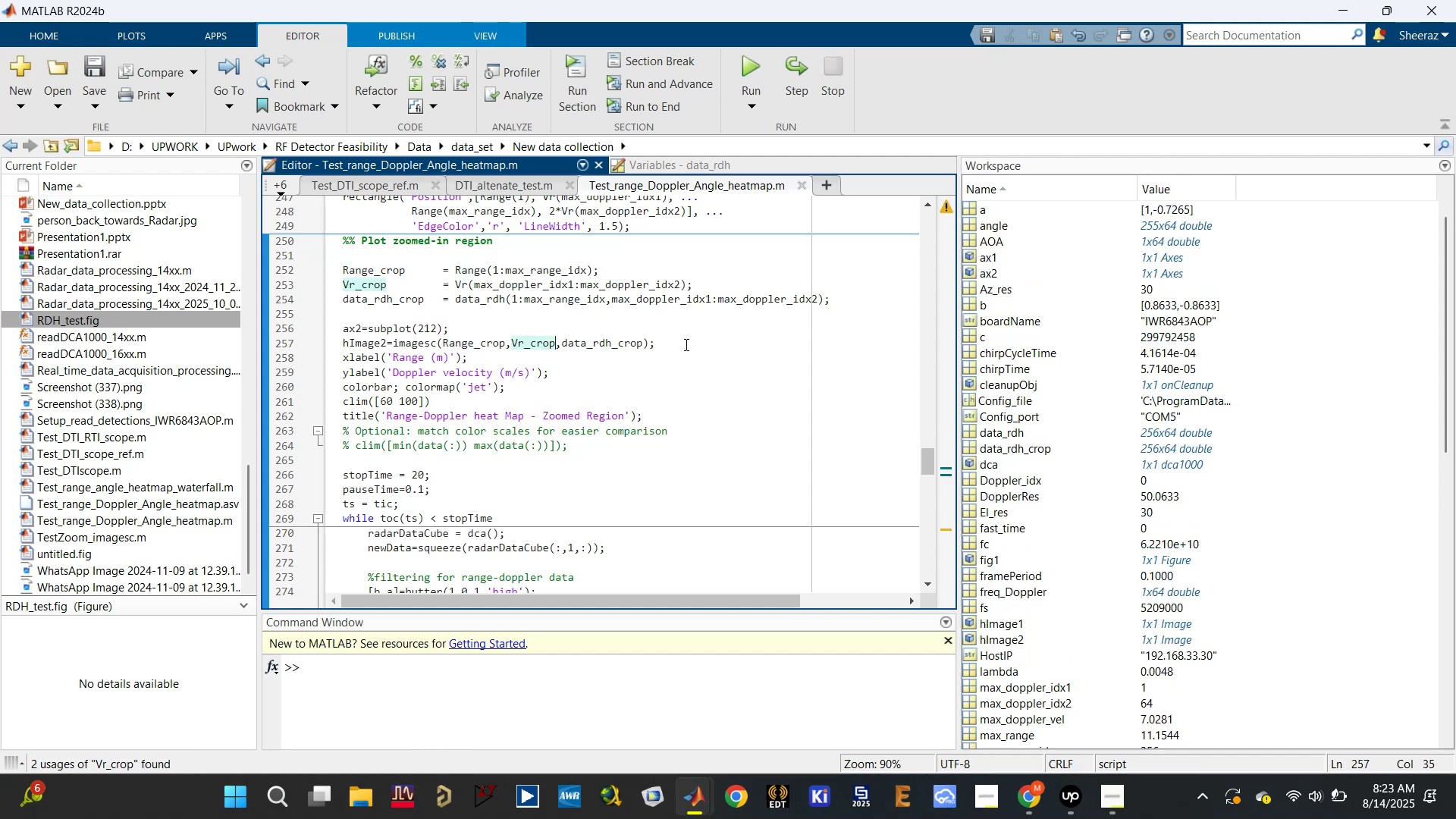 
key(Control+S)
 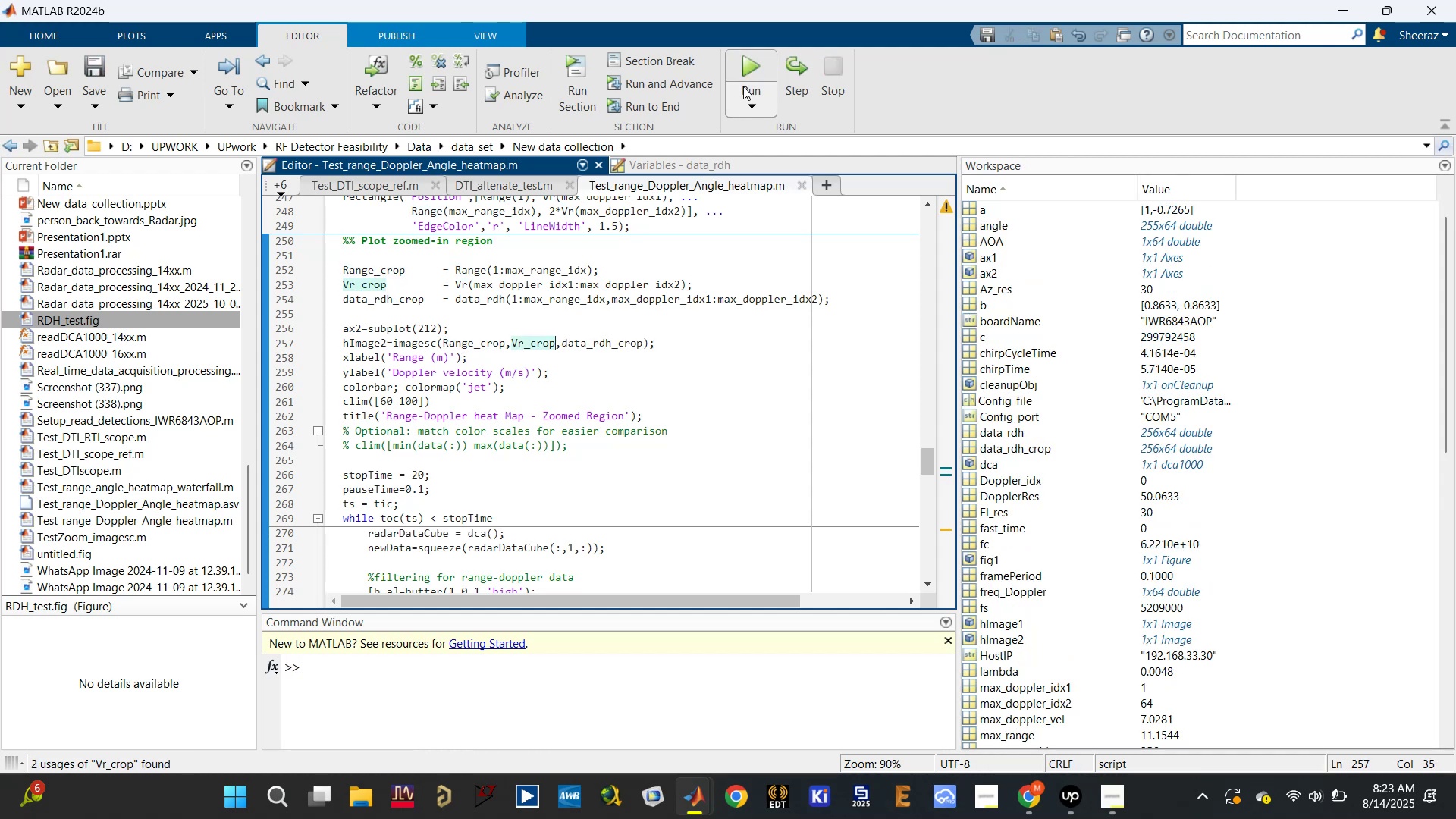 
left_click([748, 55])
 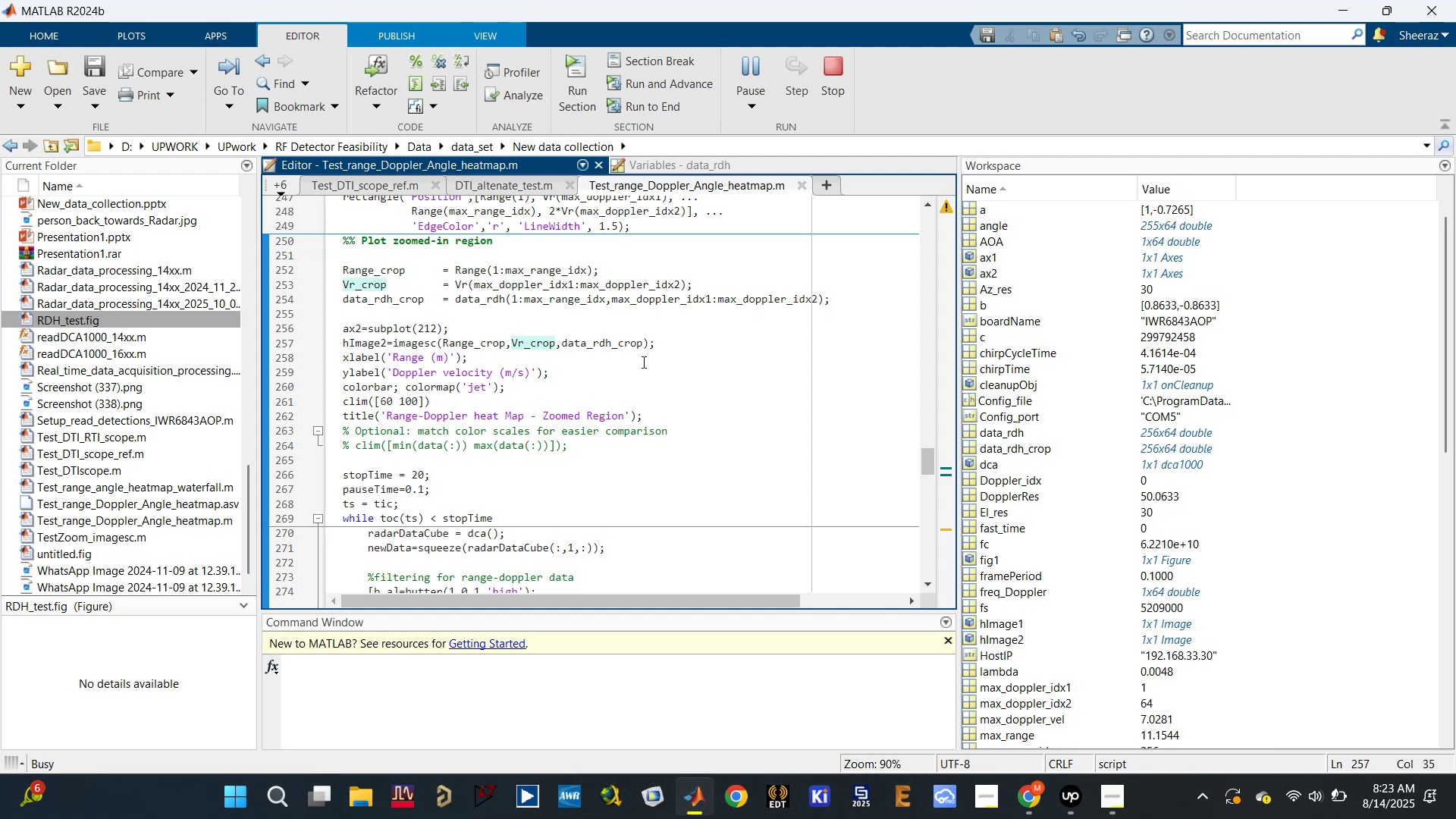 
wait(7.01)
 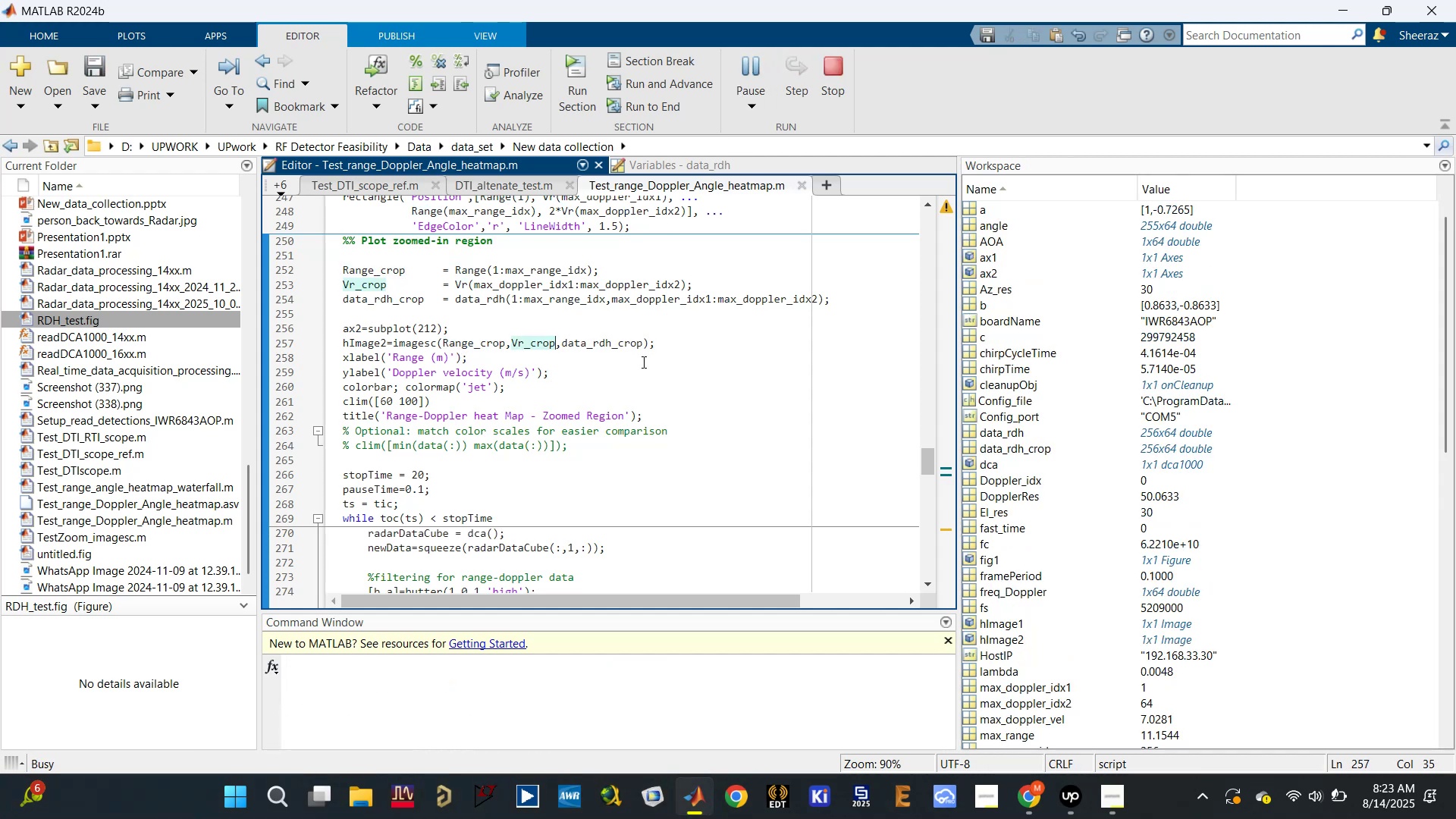 
left_click([628, 335])
 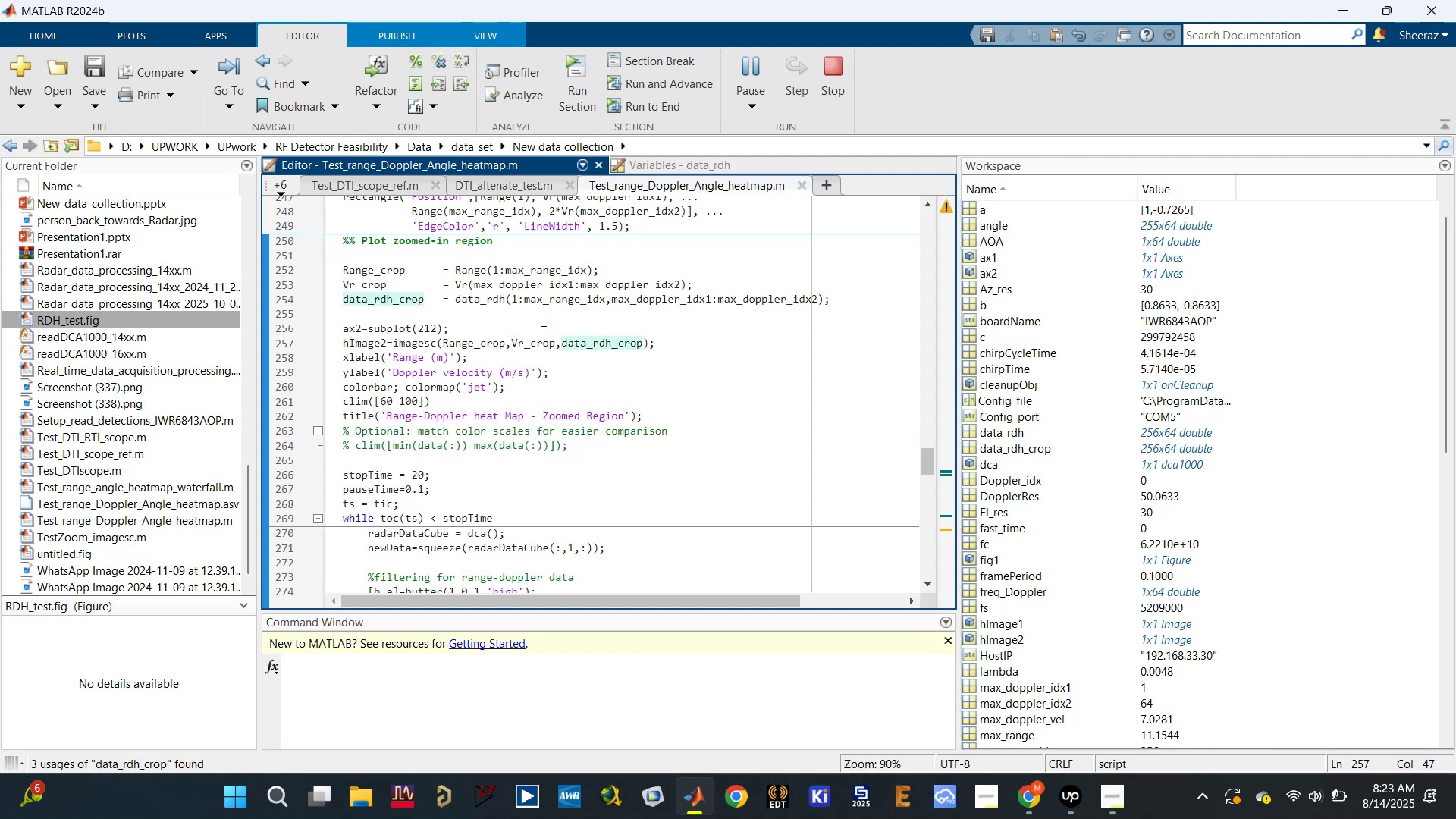 
scroll: coordinate [666, 485], scroll_direction: down, amount: 4.0
 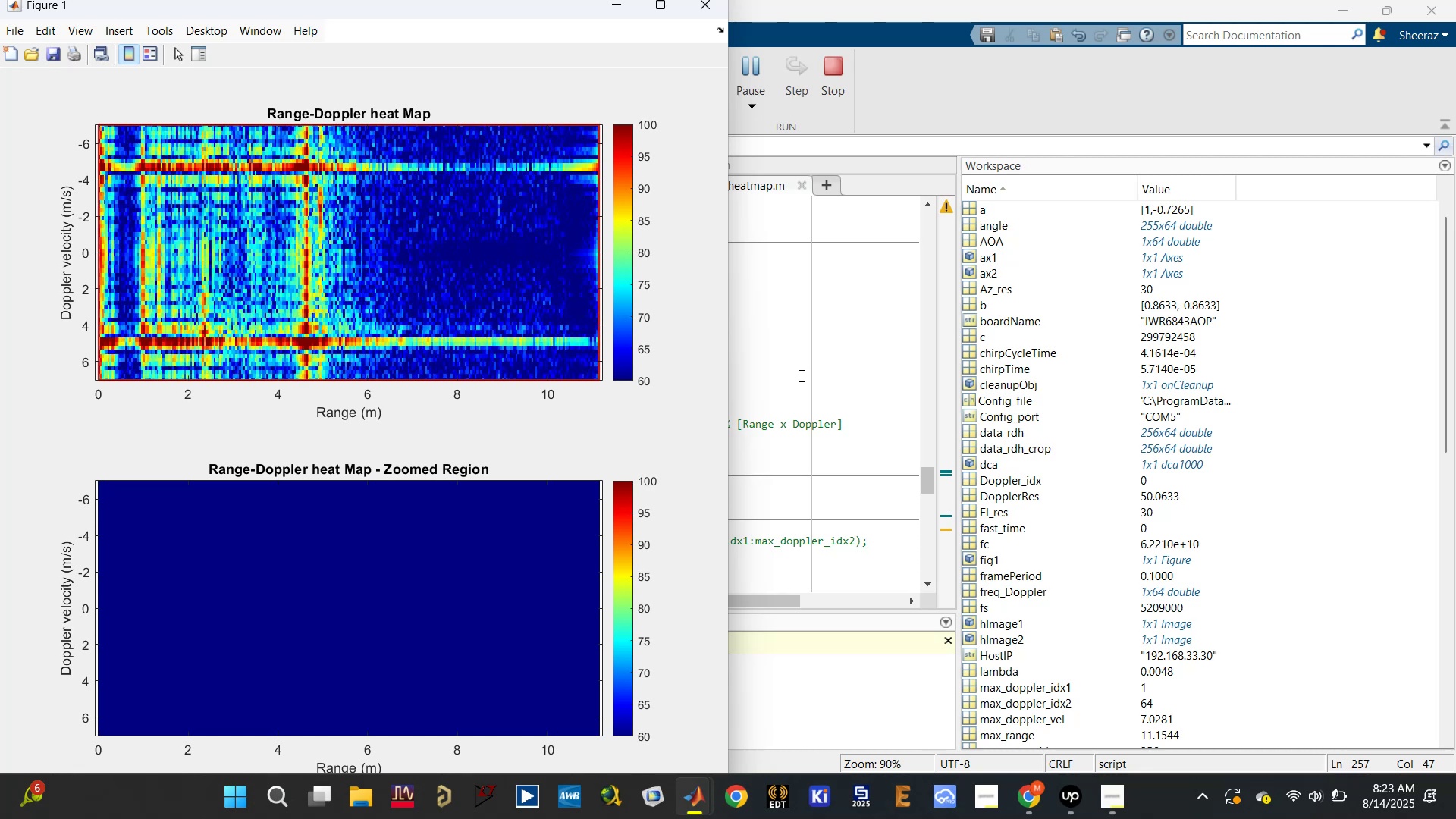 
left_click([796, 378])
 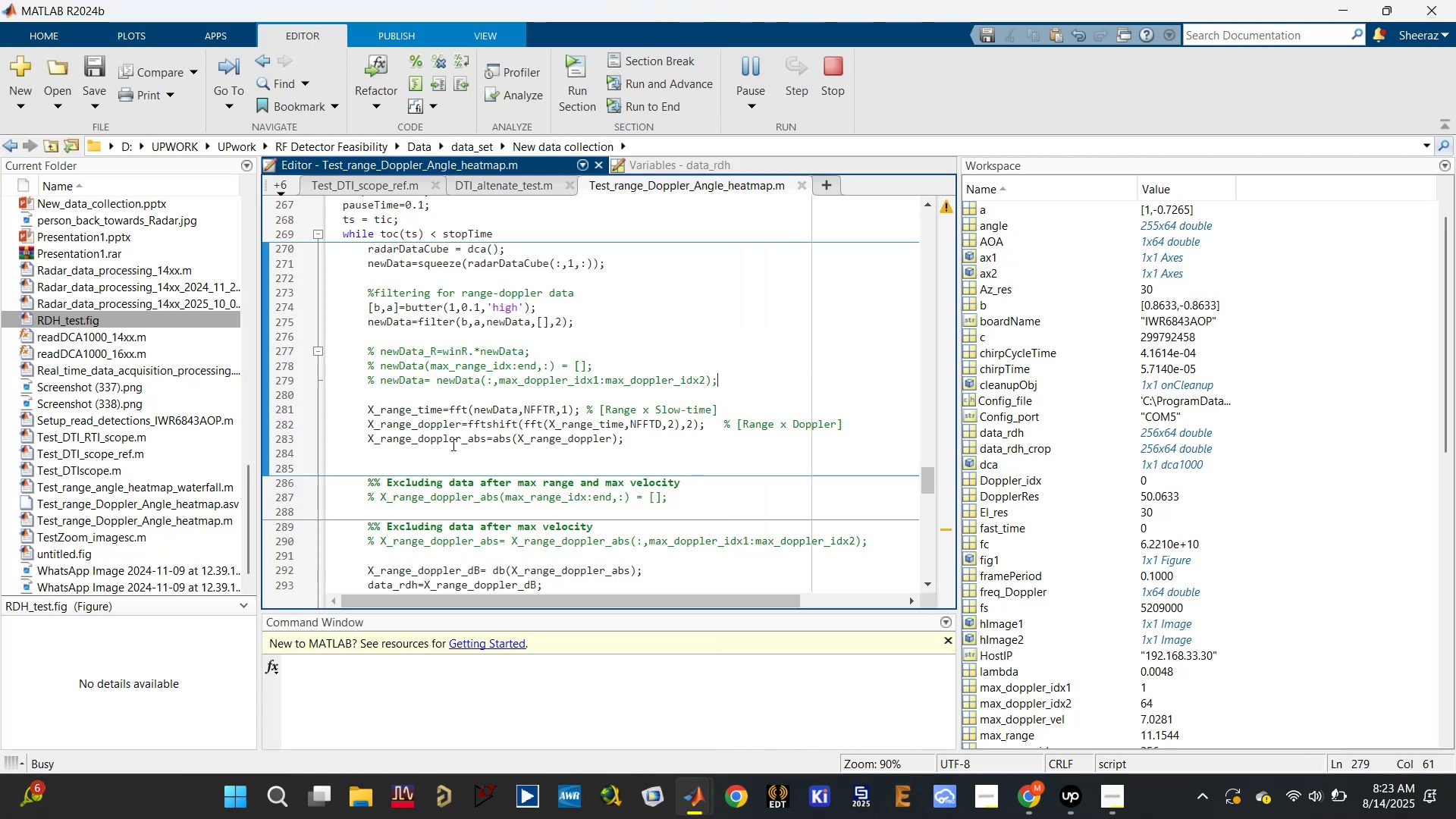 
left_click([447, 440])
 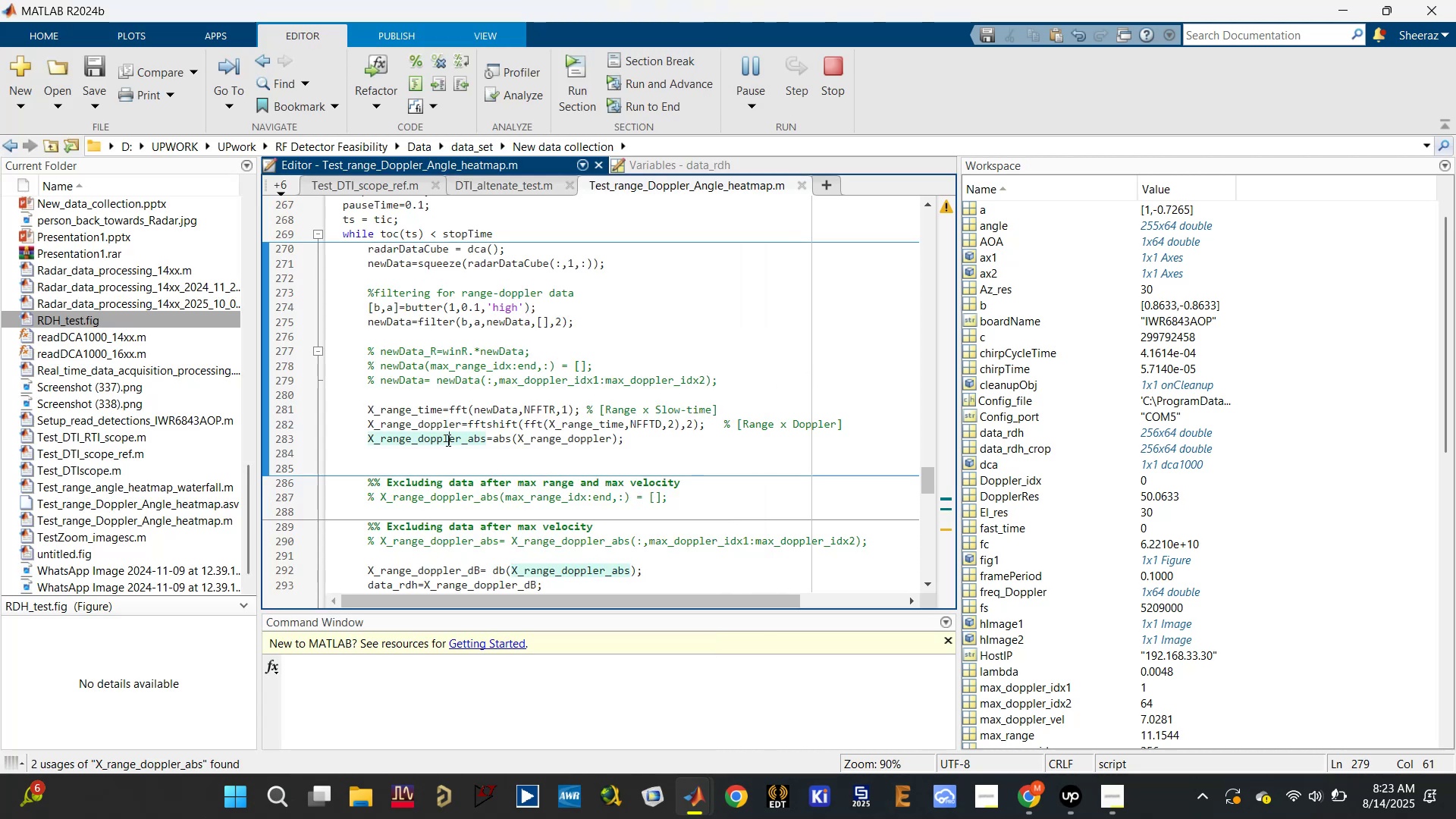 
scroll: coordinate [447, 441], scroll_direction: down, amount: 2.0
 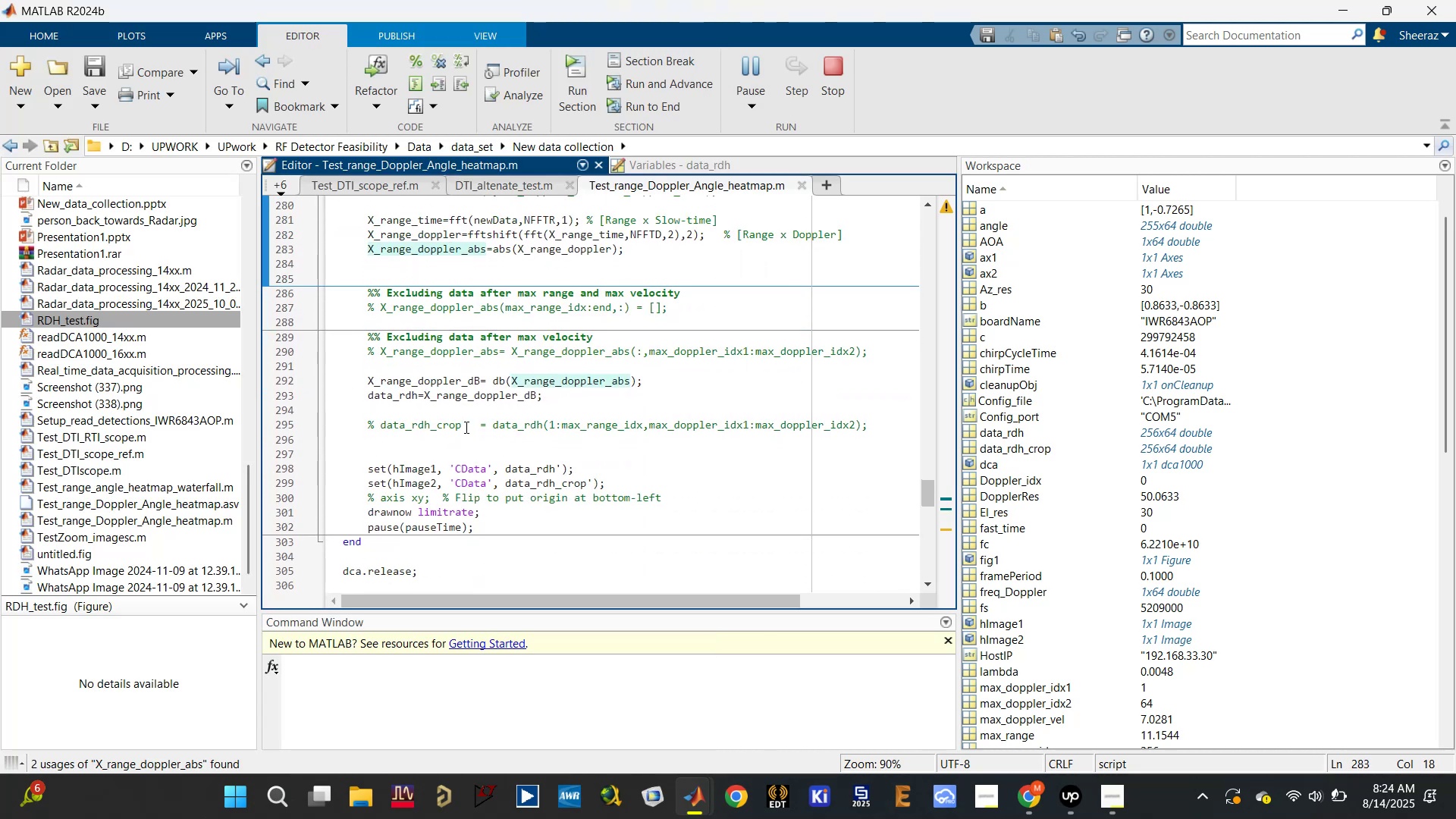 
left_click([456, 428])
 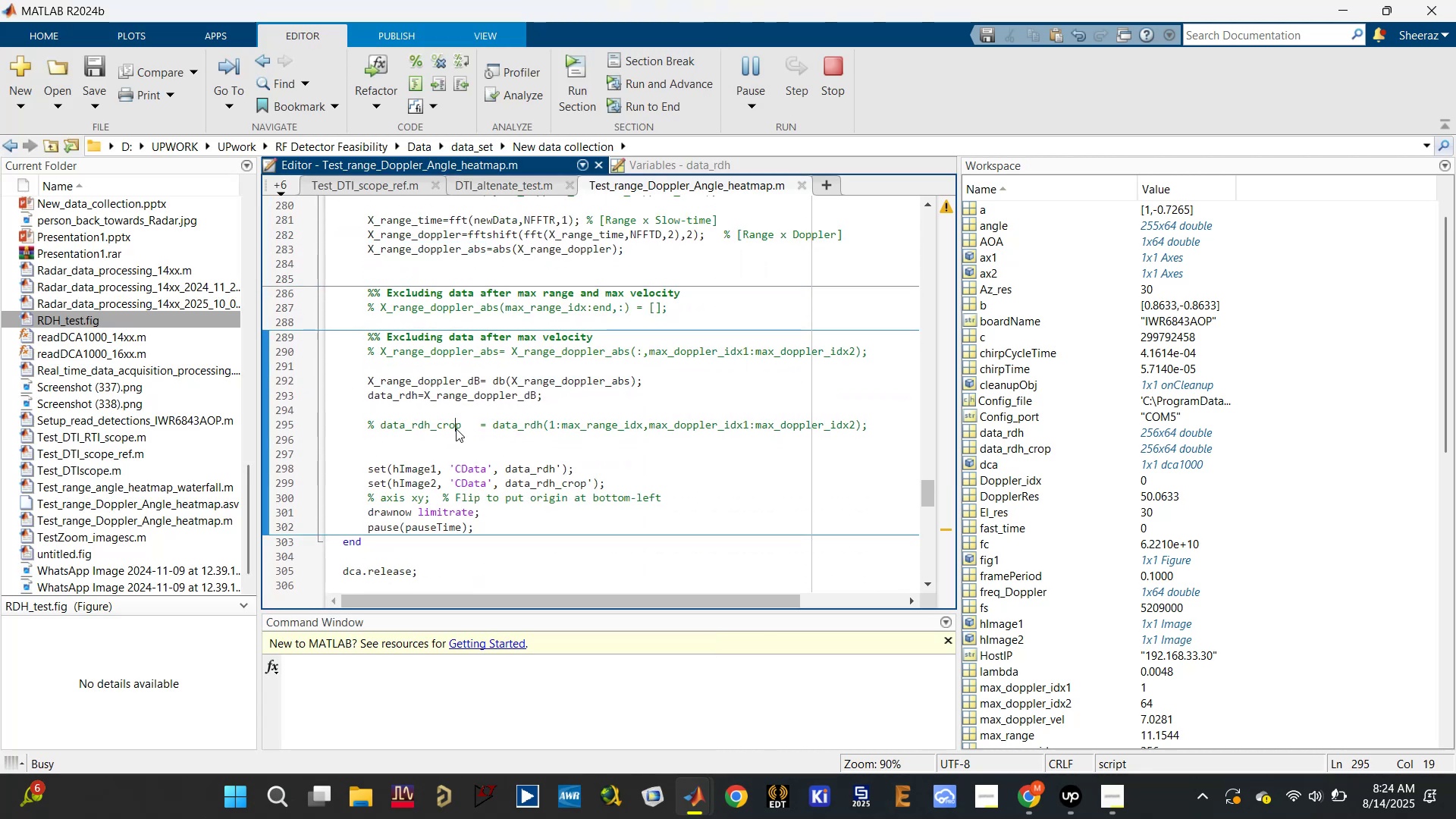 
key(Control+T)
 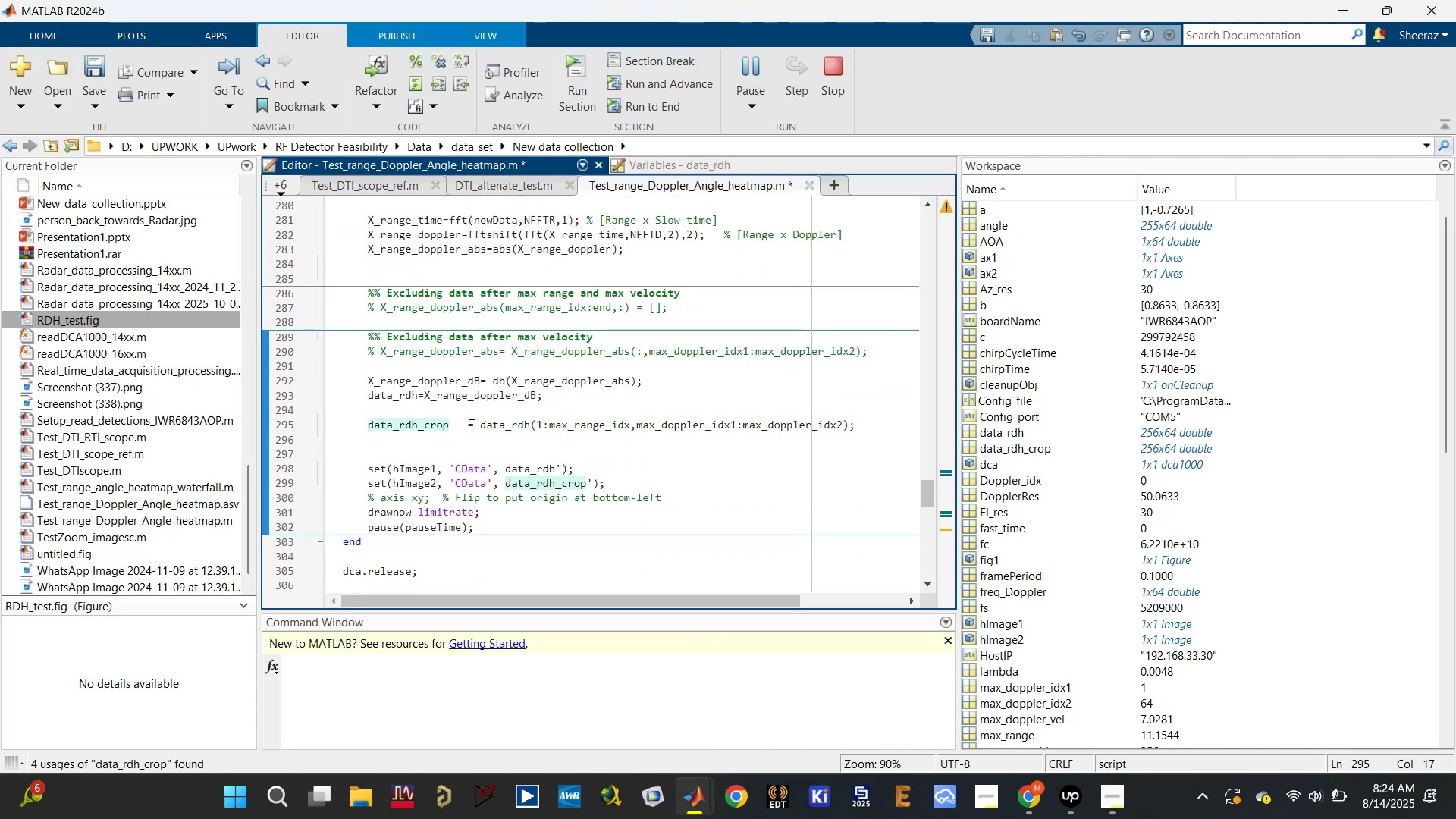 
left_click([485, 422])
 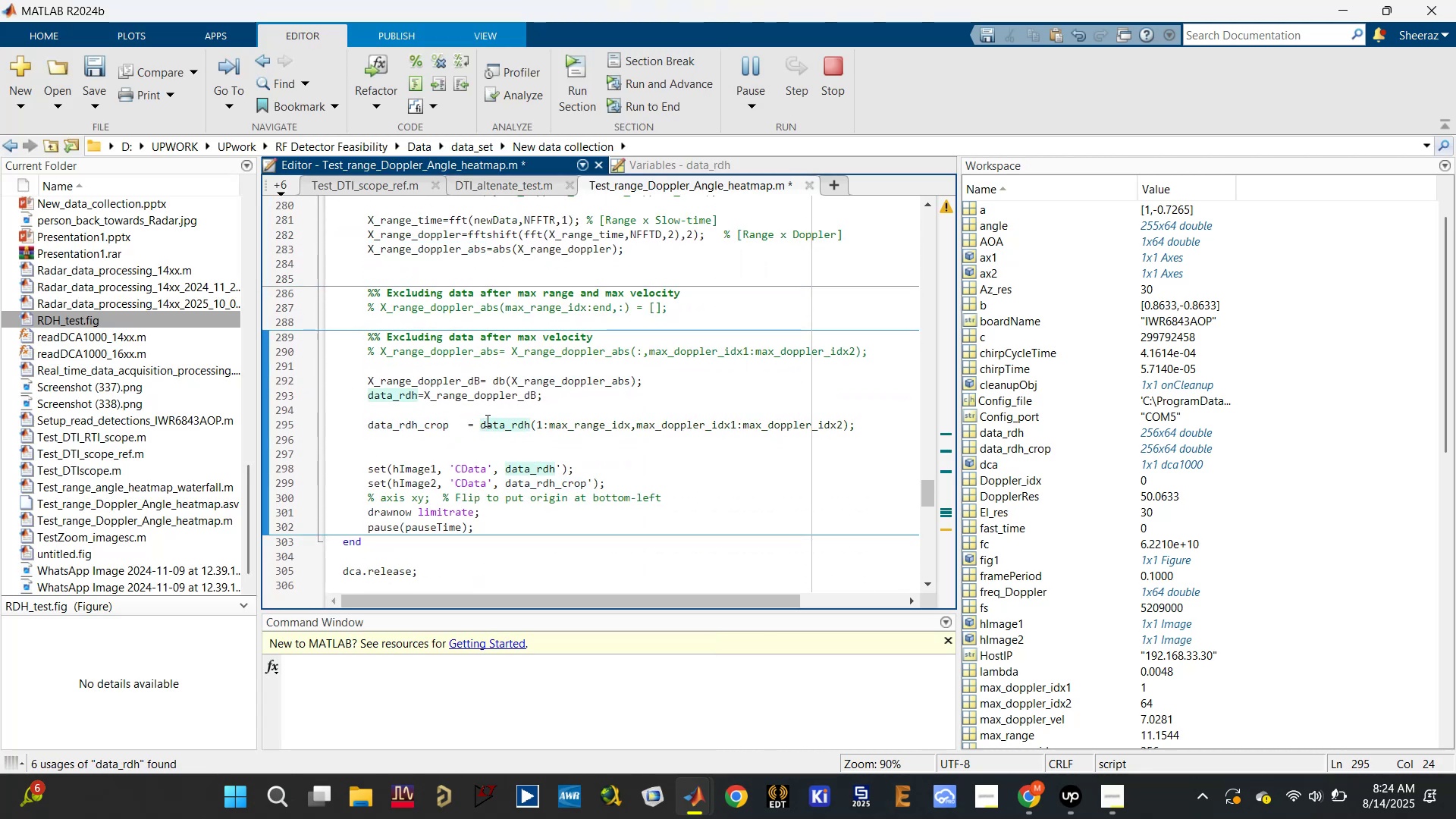 
key(Control+S)
 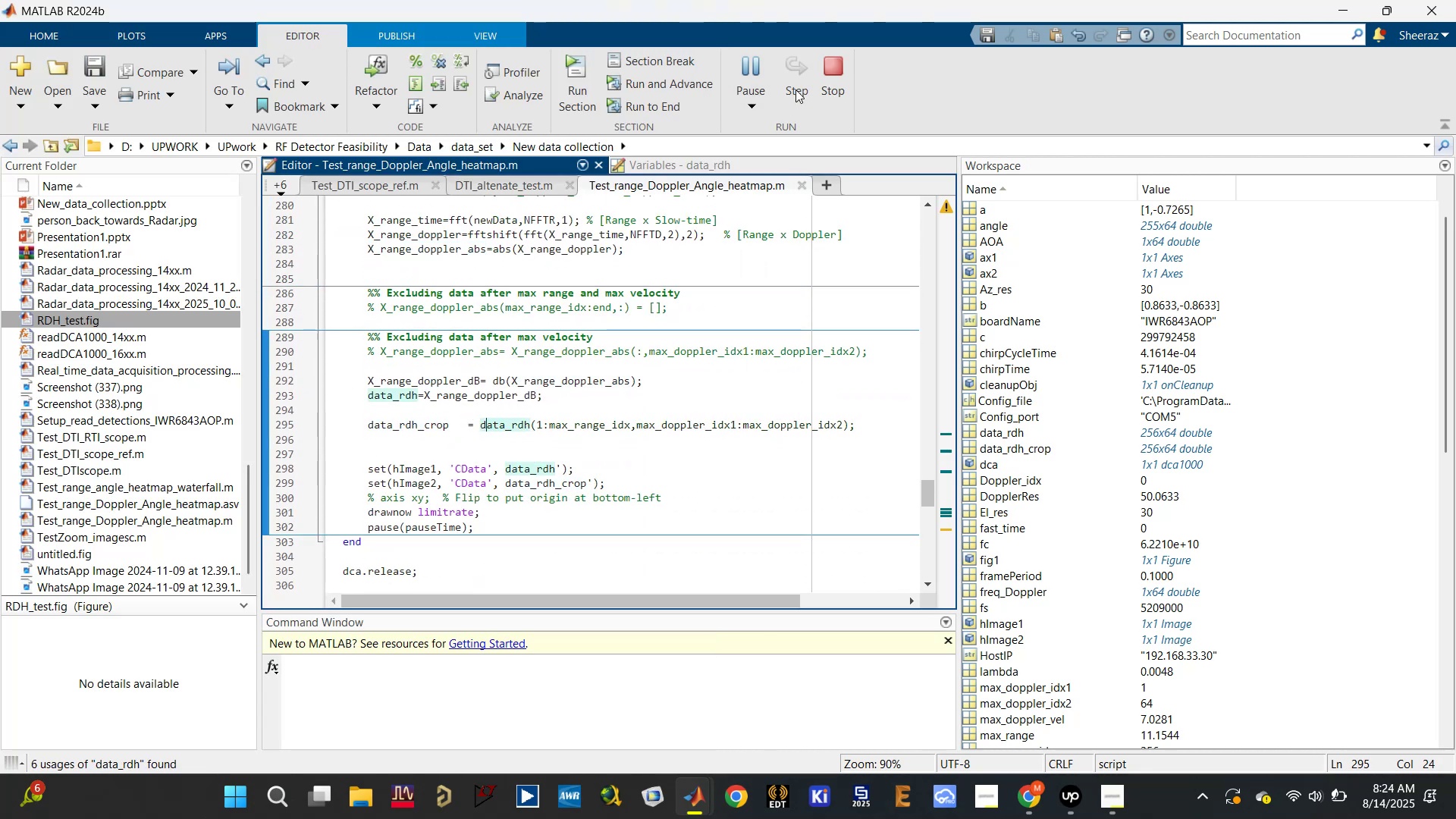 
left_click([826, 61])
 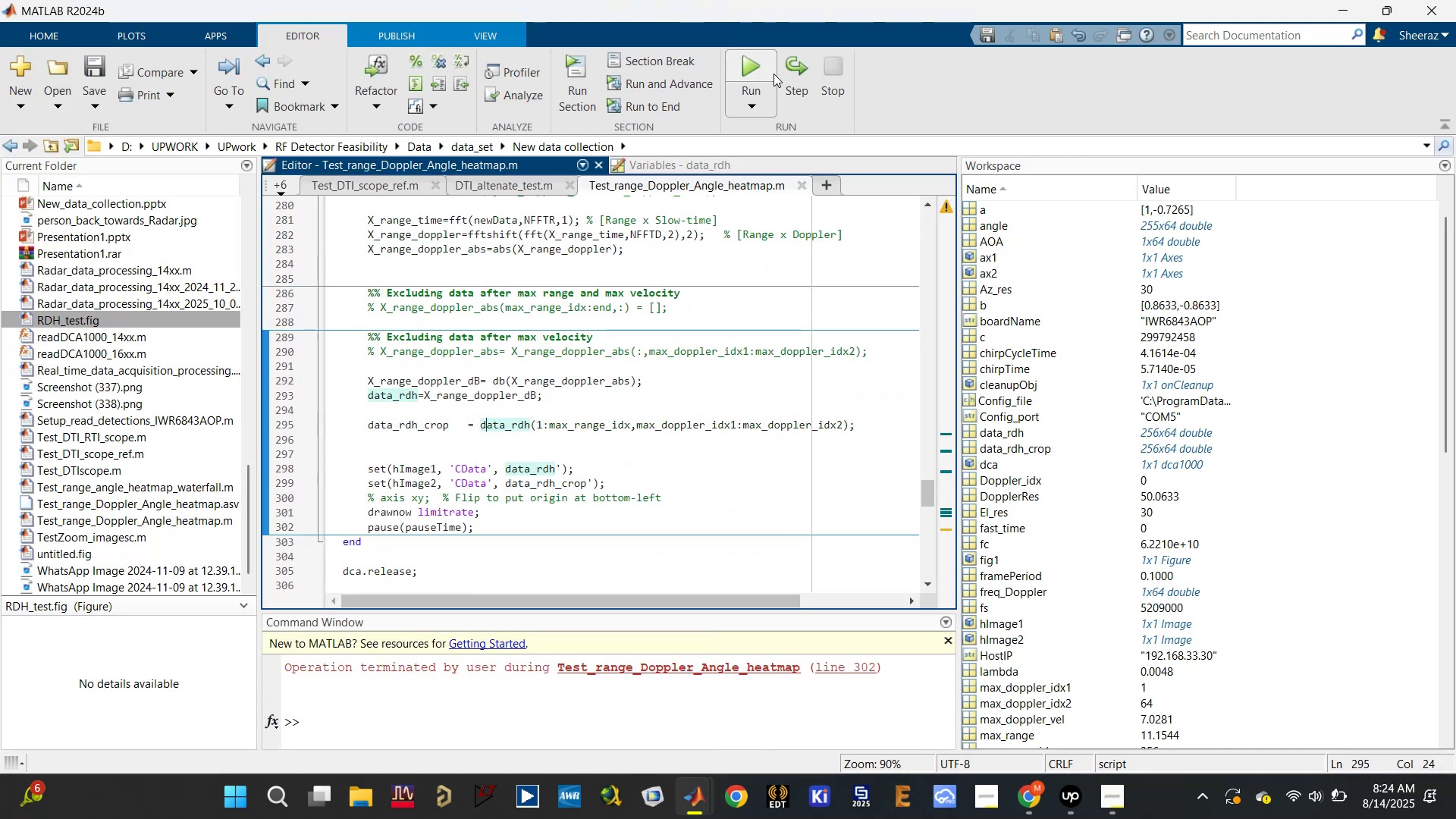 
left_click([753, 69])
 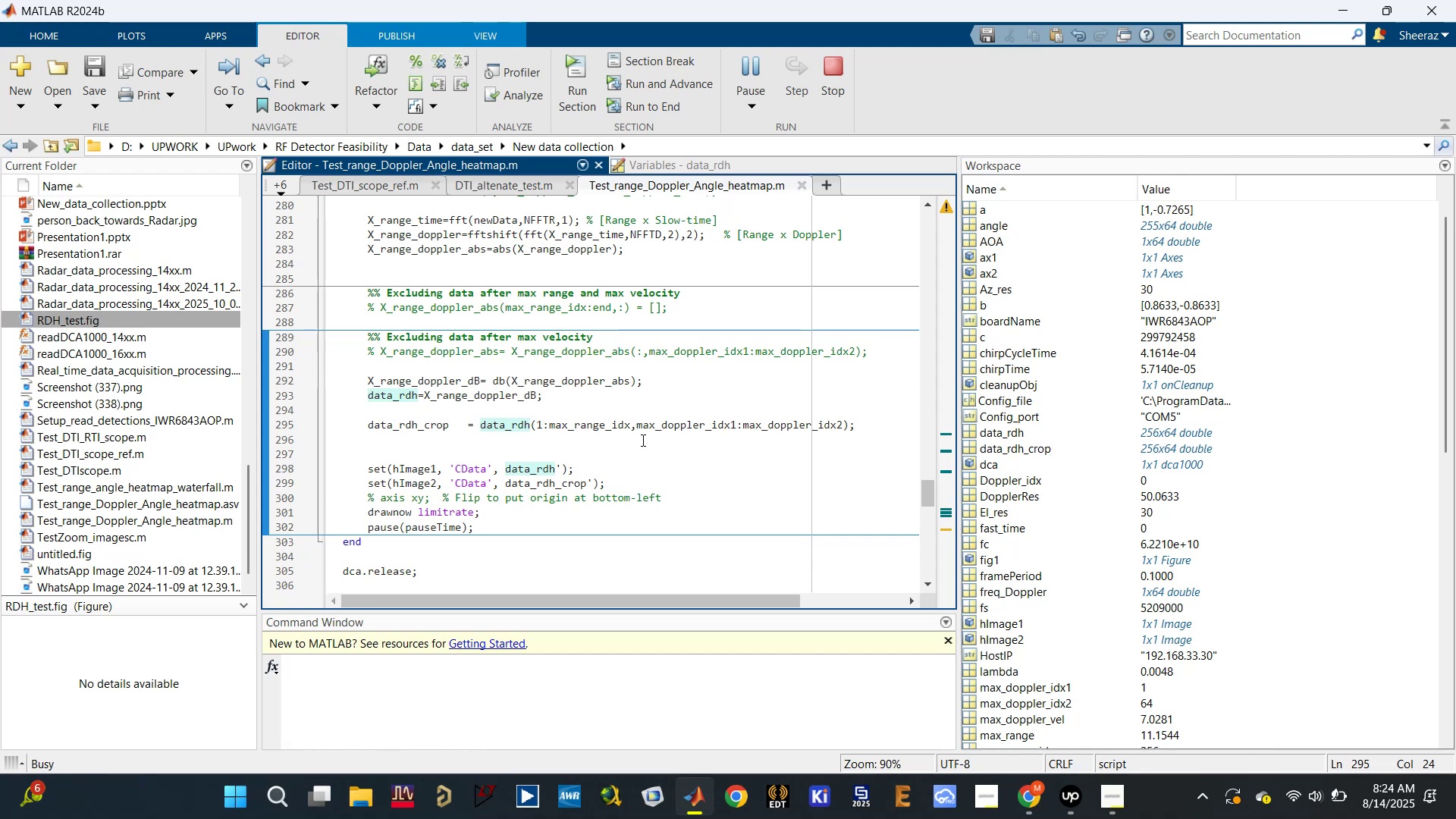 
wait(16.64)
 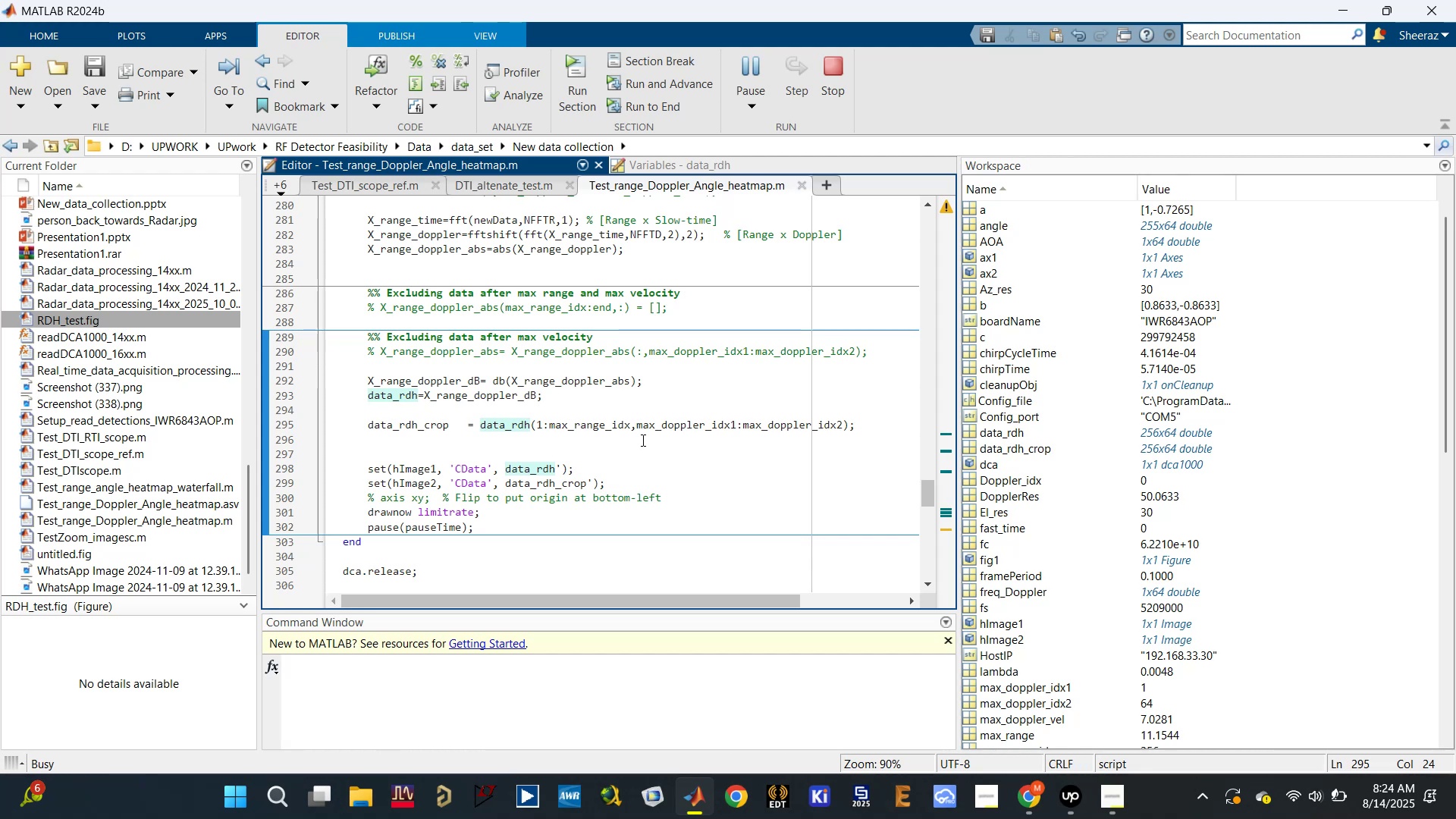 
left_click_drag(start_coordinate=[930, 491], to_coordinate=[933, 212])
 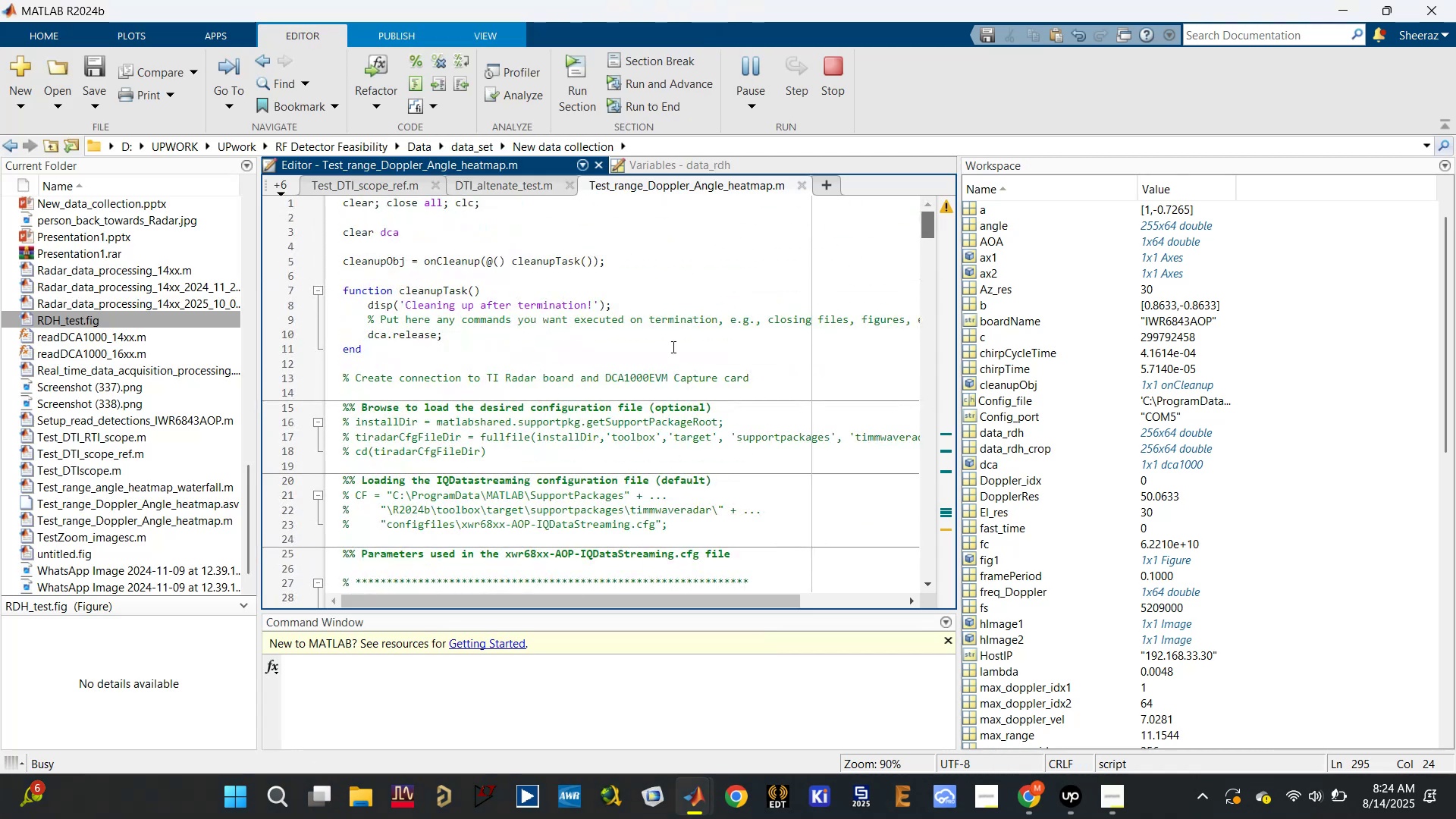 
scroll: coordinate [472, 461], scroll_direction: down, amount: 4.0
 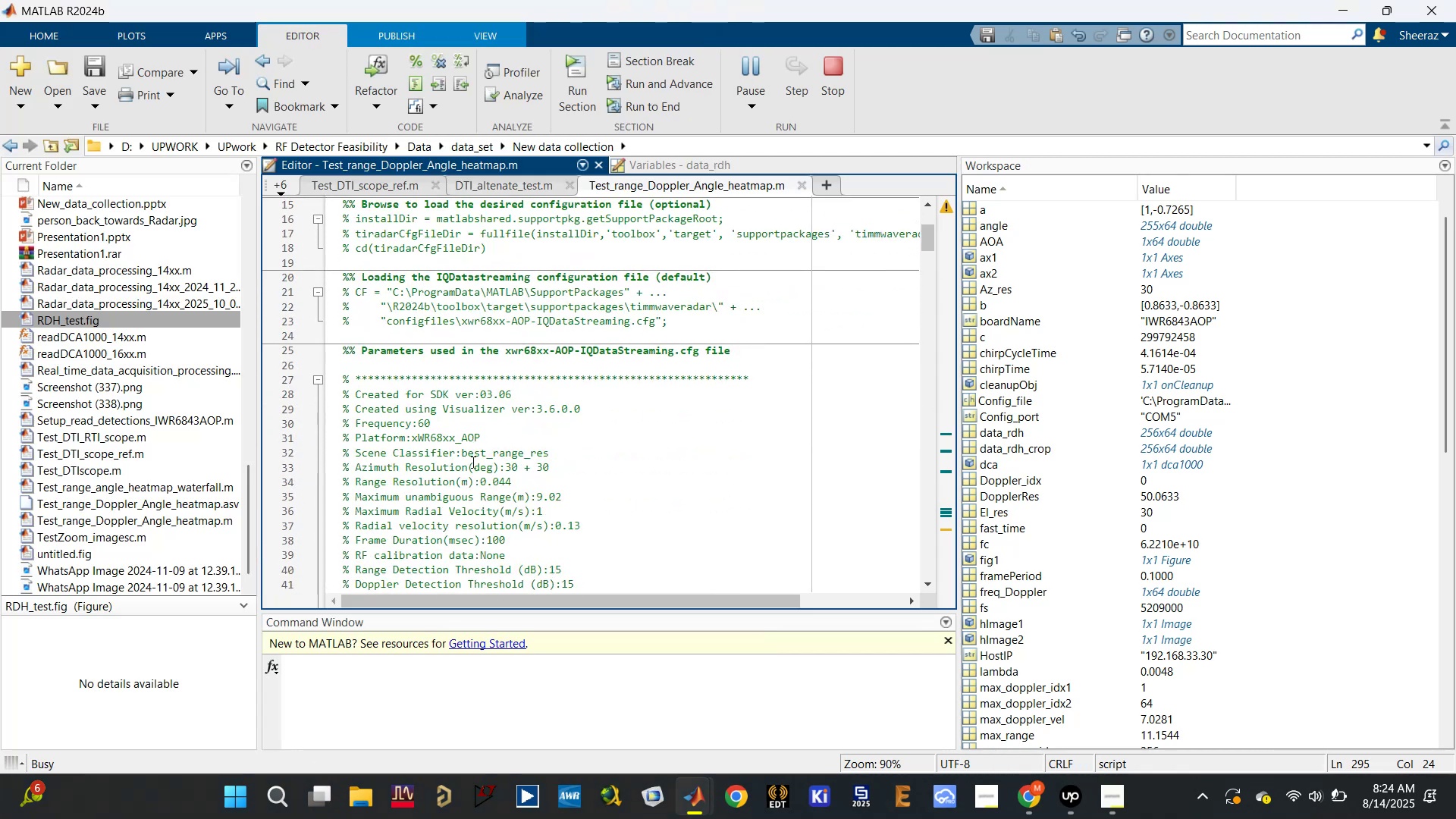 
key(Control+S)
 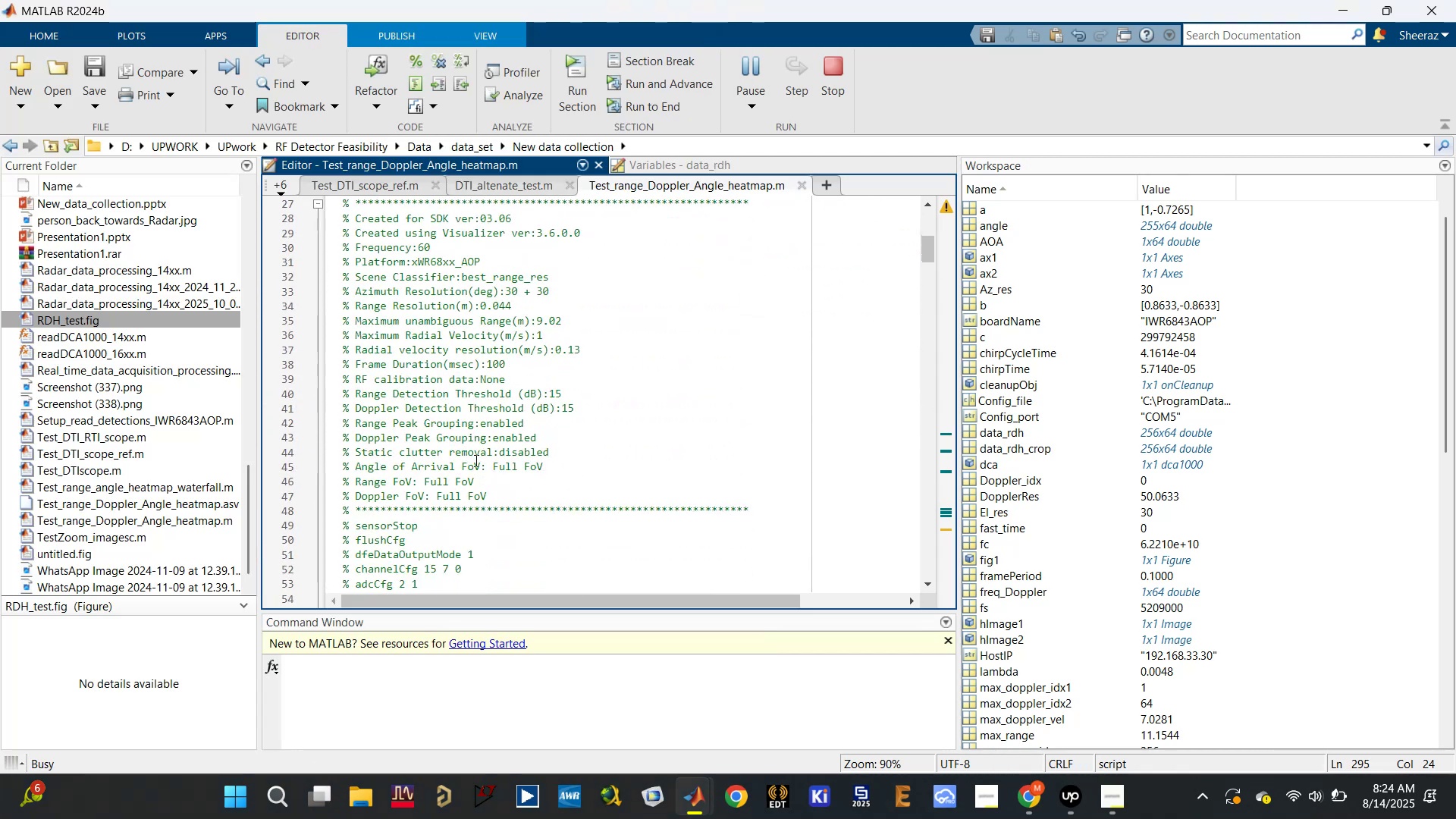 
scroll: coordinate [448, 470], scroll_direction: down, amount: 17.0
 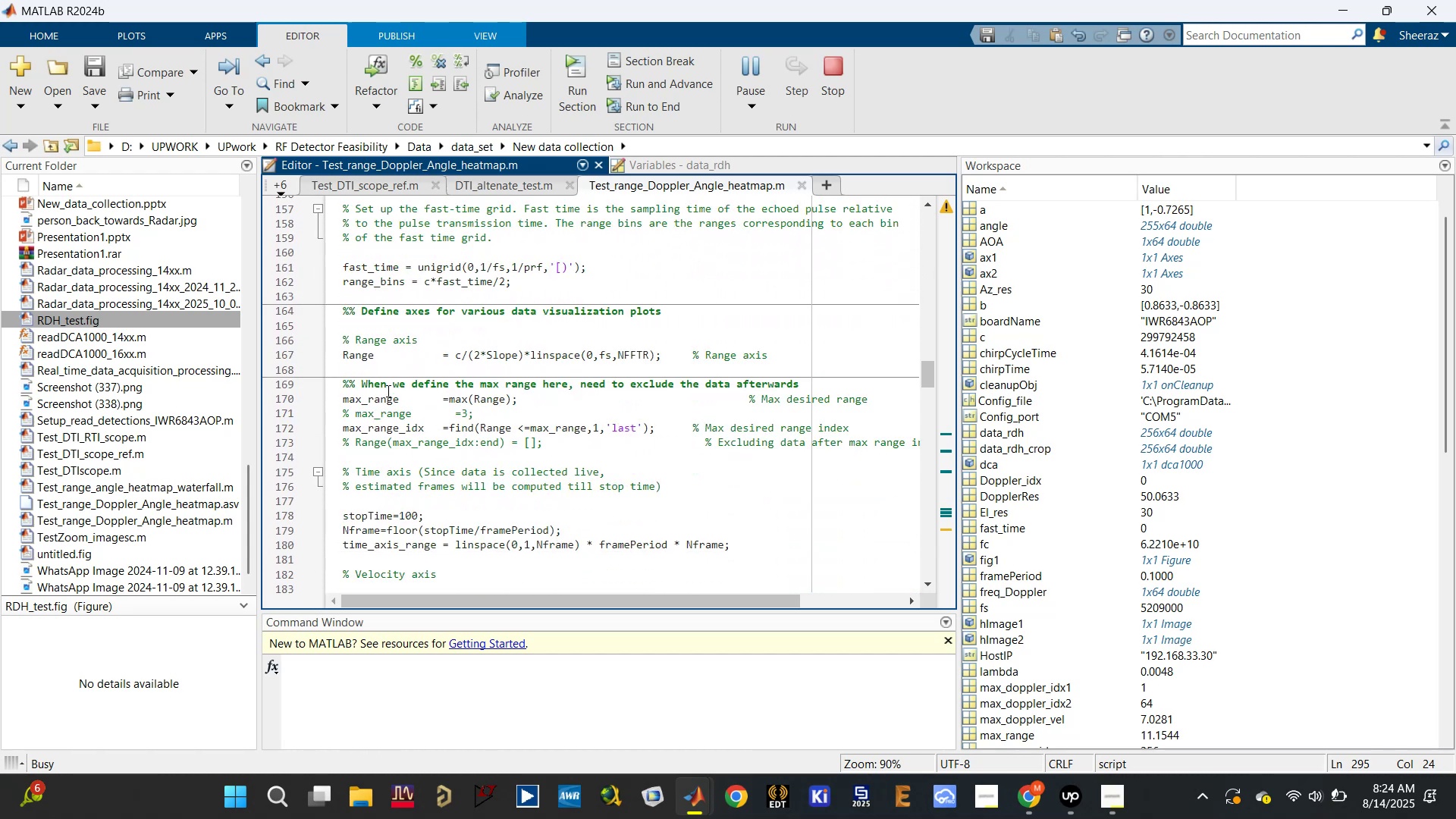 
left_click([384, 394])
 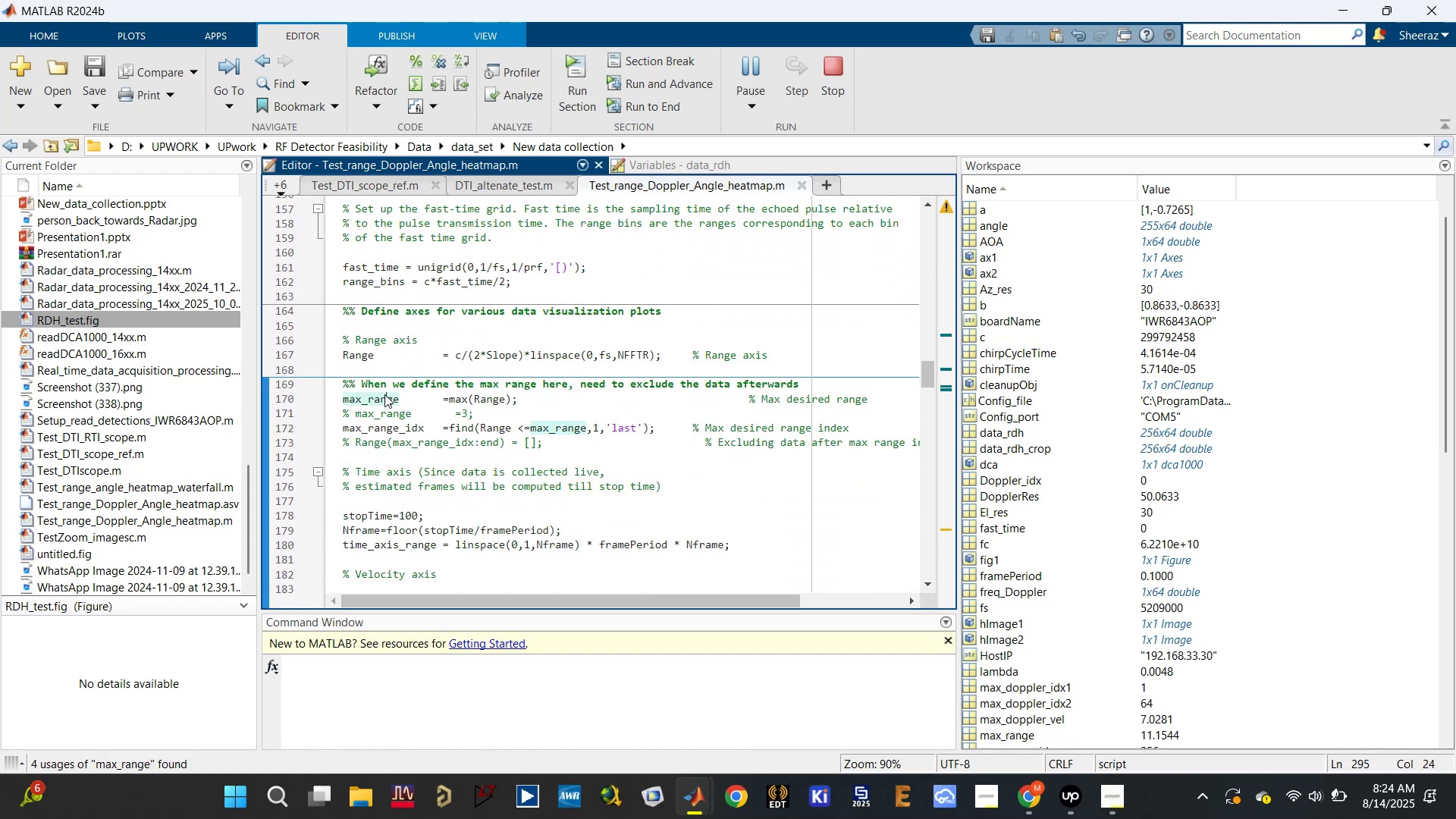 
key(Control+R)
 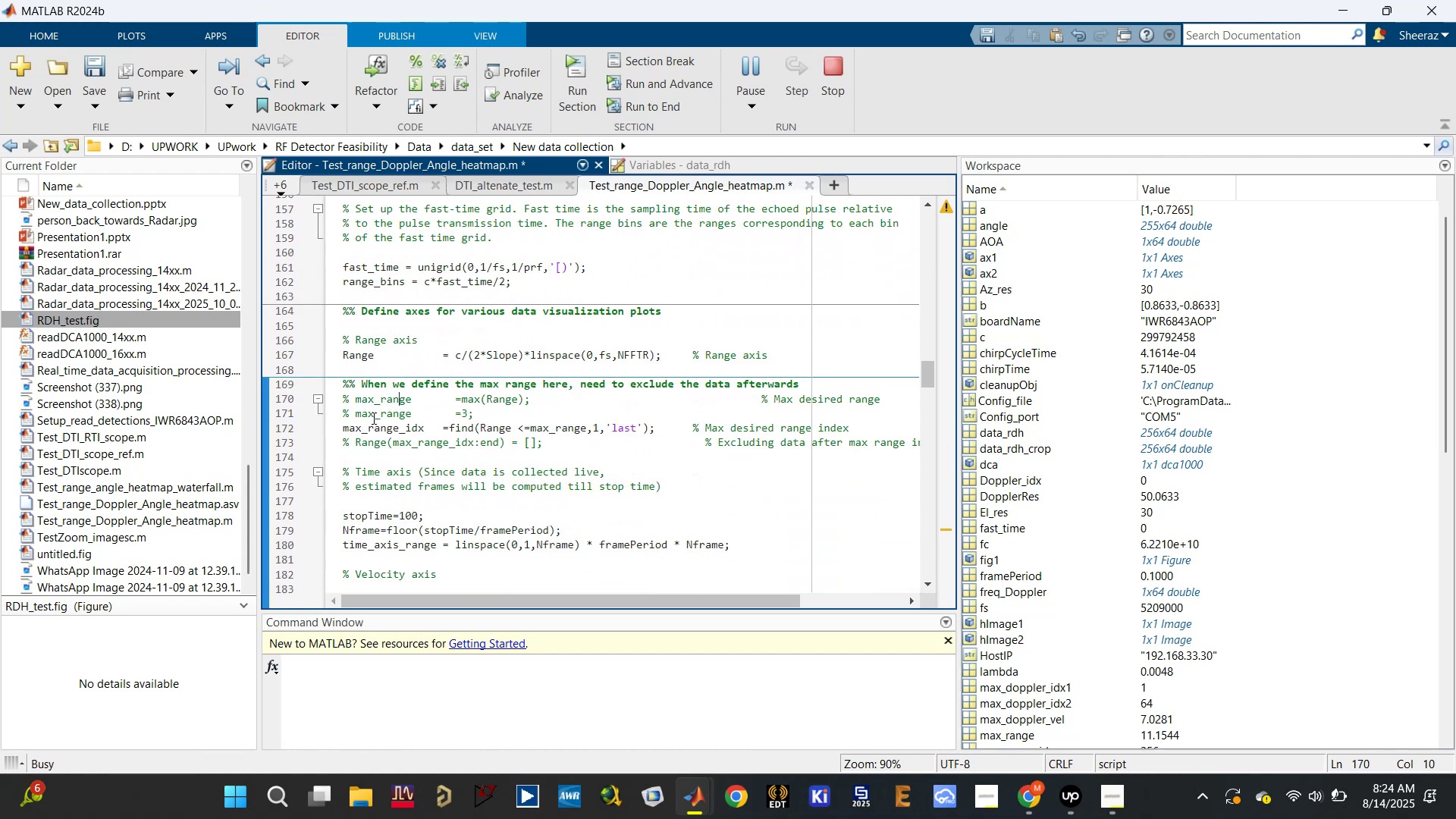 
left_click([372, 416])
 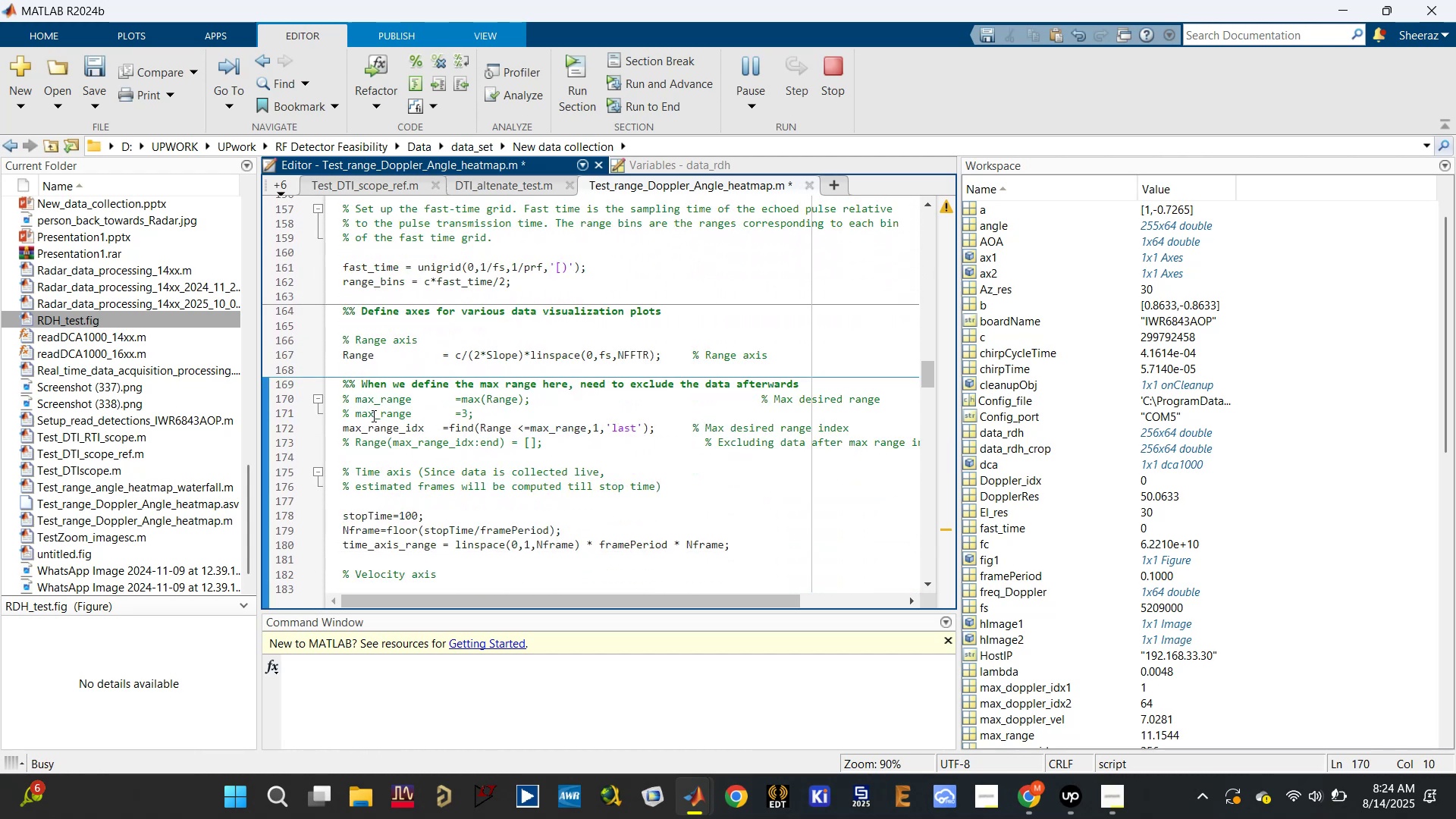 
key(Control+T)
 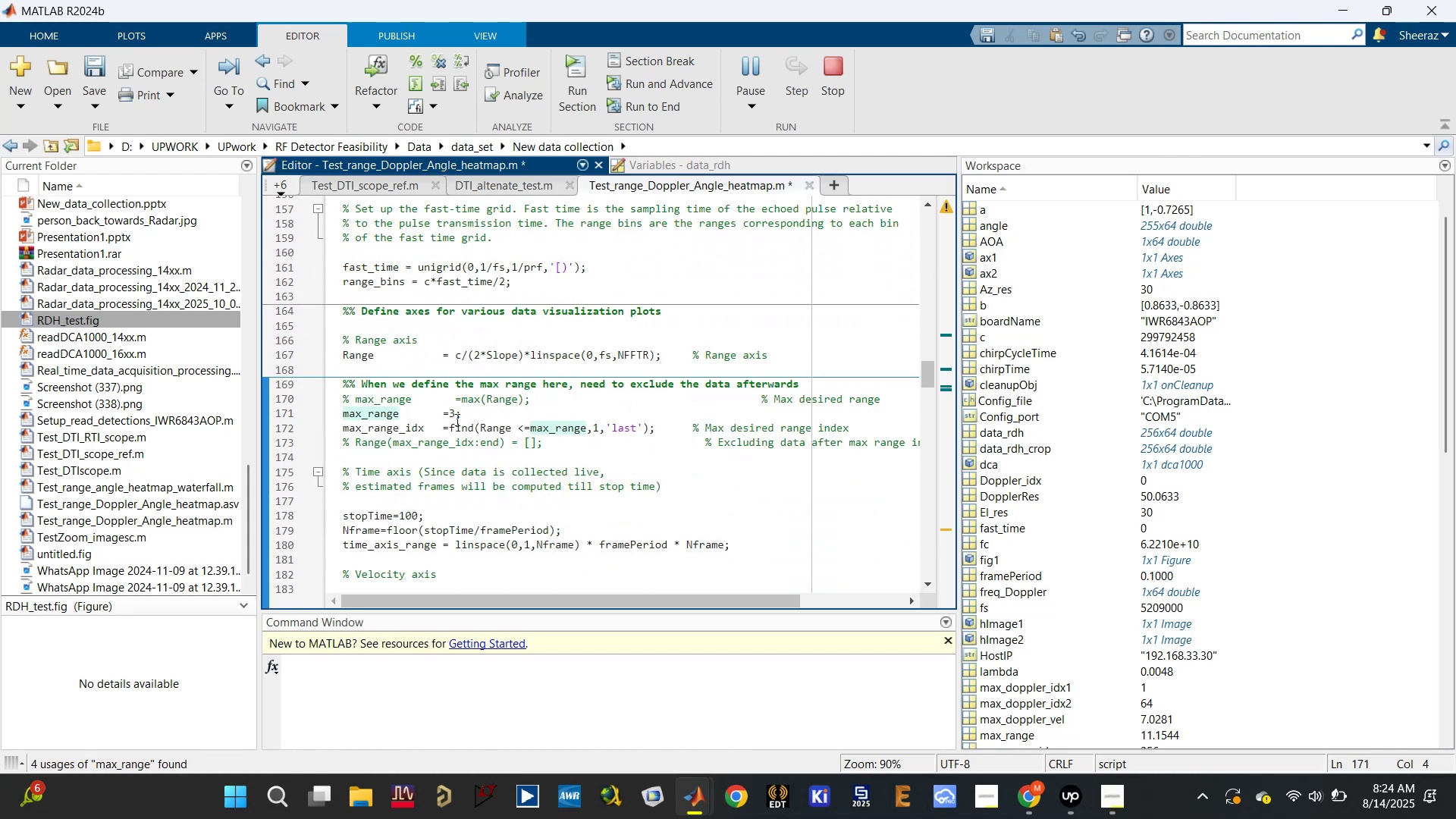 
left_click_drag(start_coordinate=[456, 417], to_coordinate=[450, 417])
 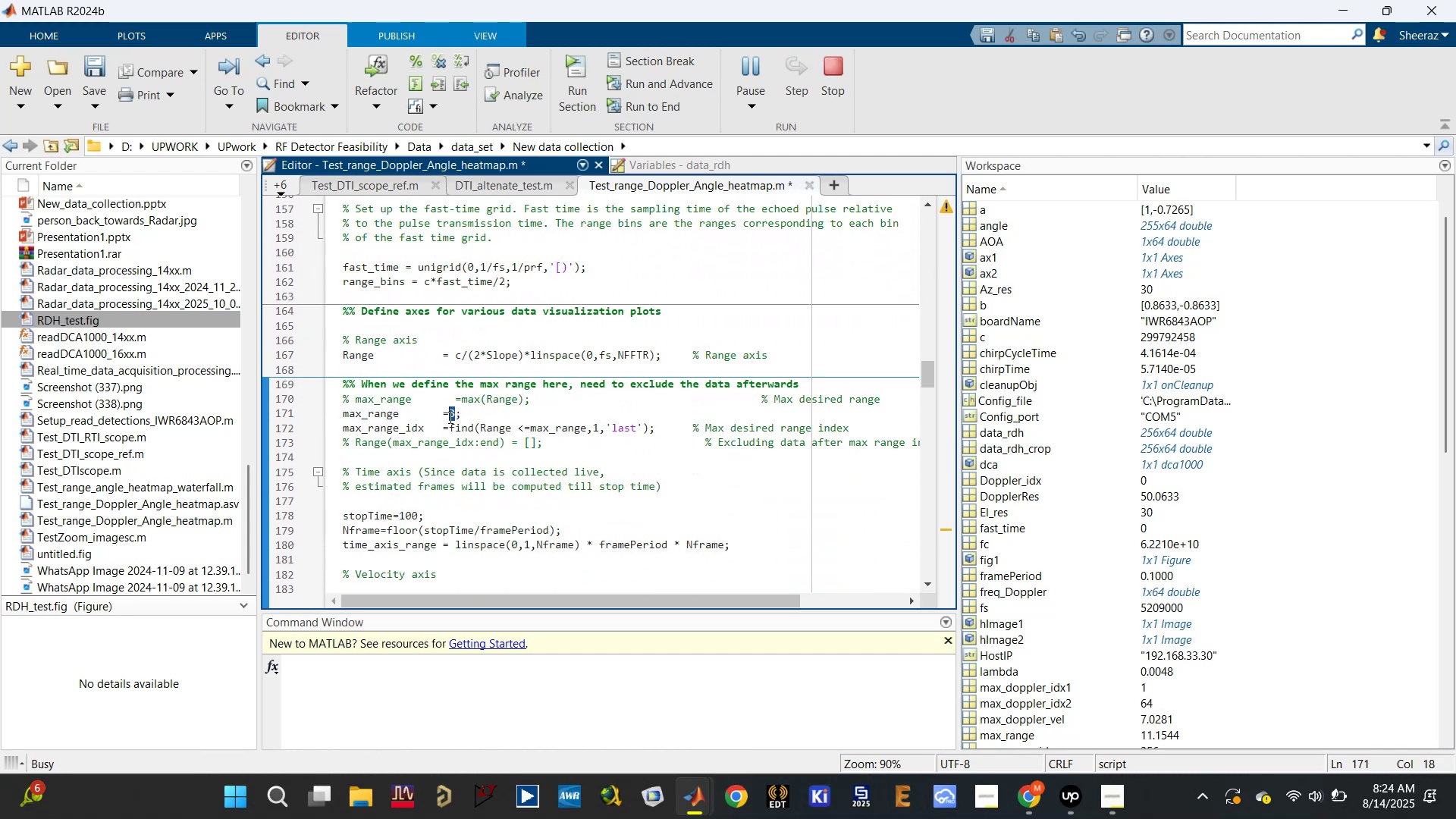 
key(5)
 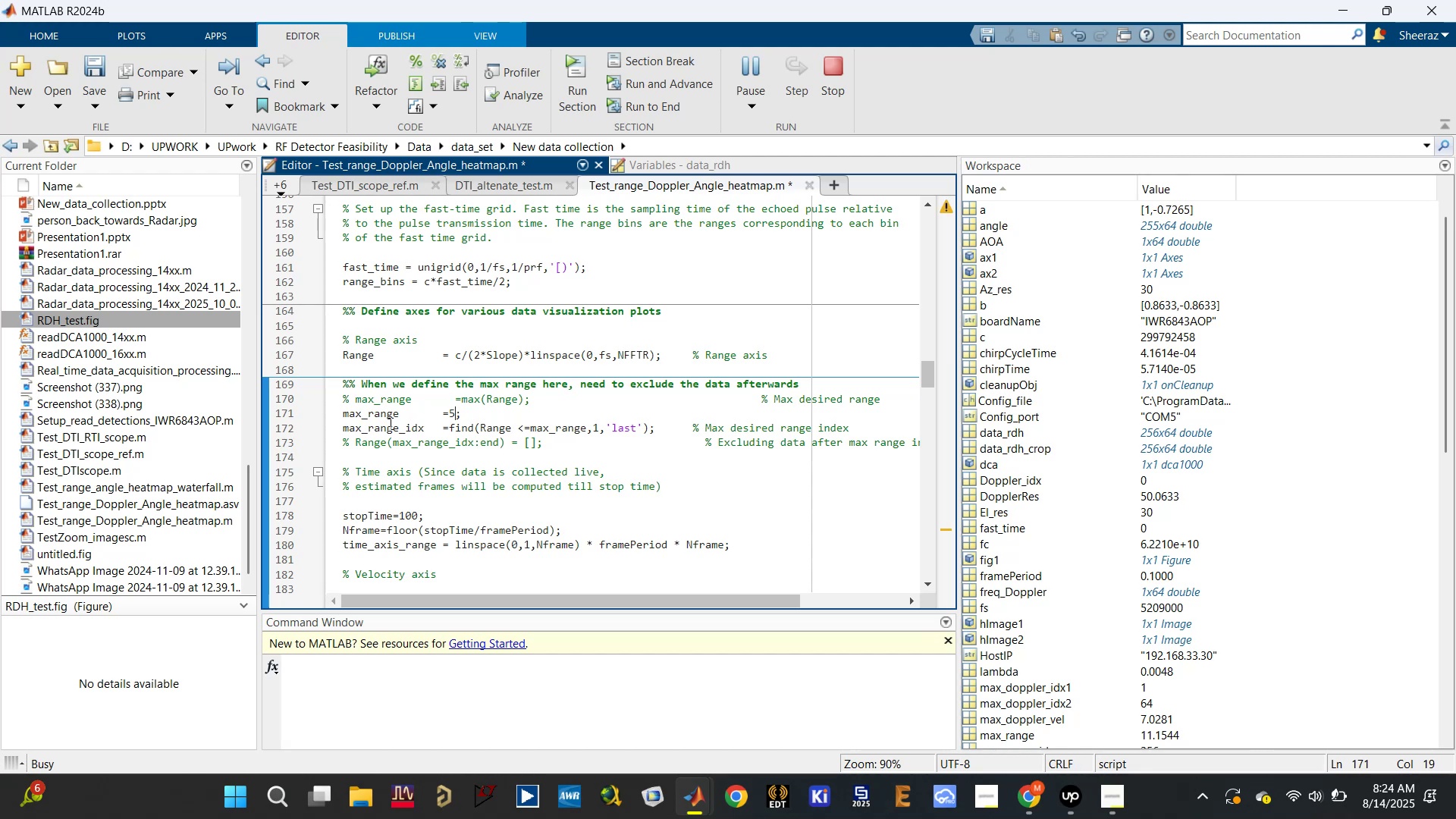 
key(Control+S)
 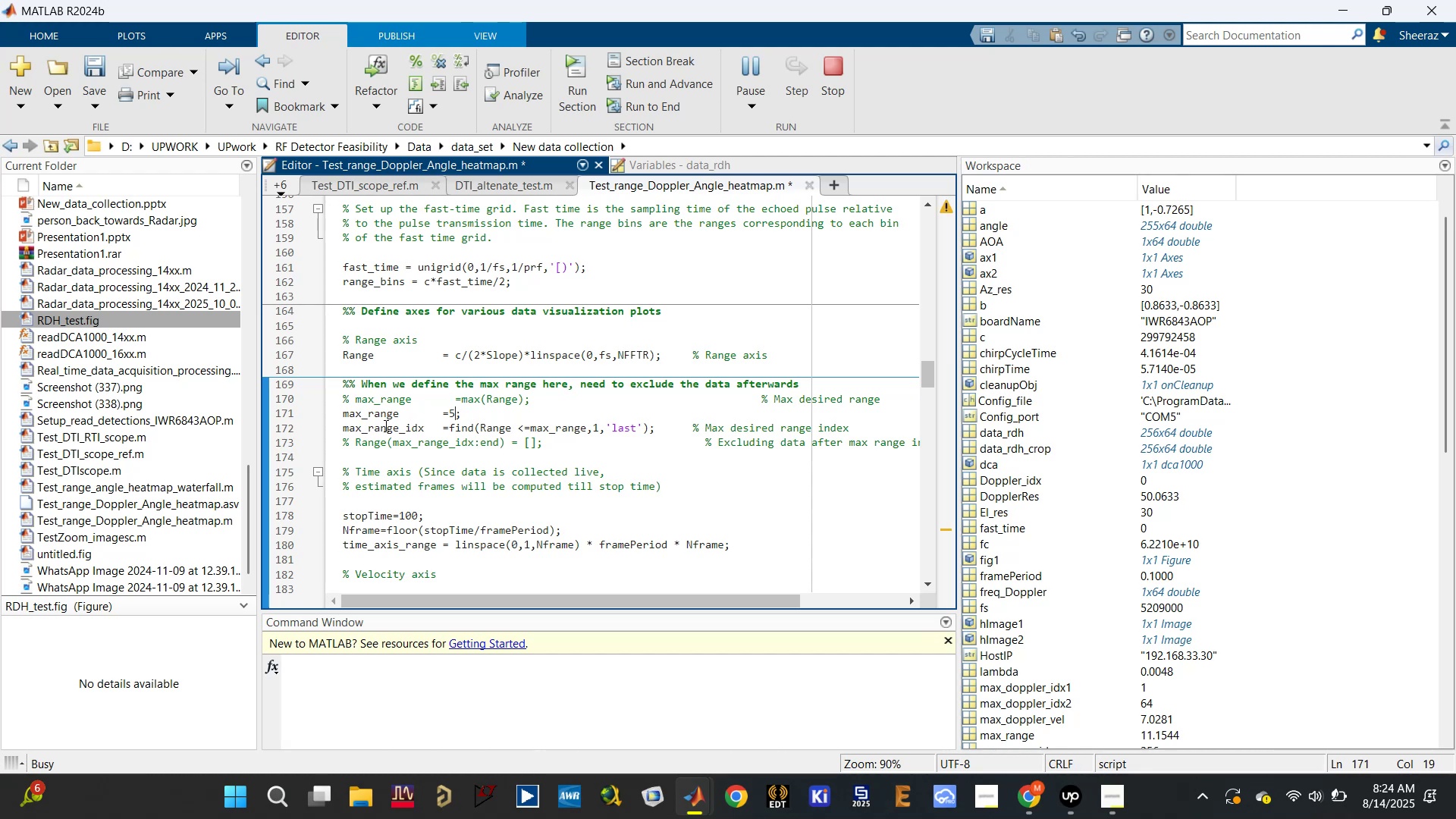 
scroll: coordinate [394, 485], scroll_direction: down, amount: 3.0
 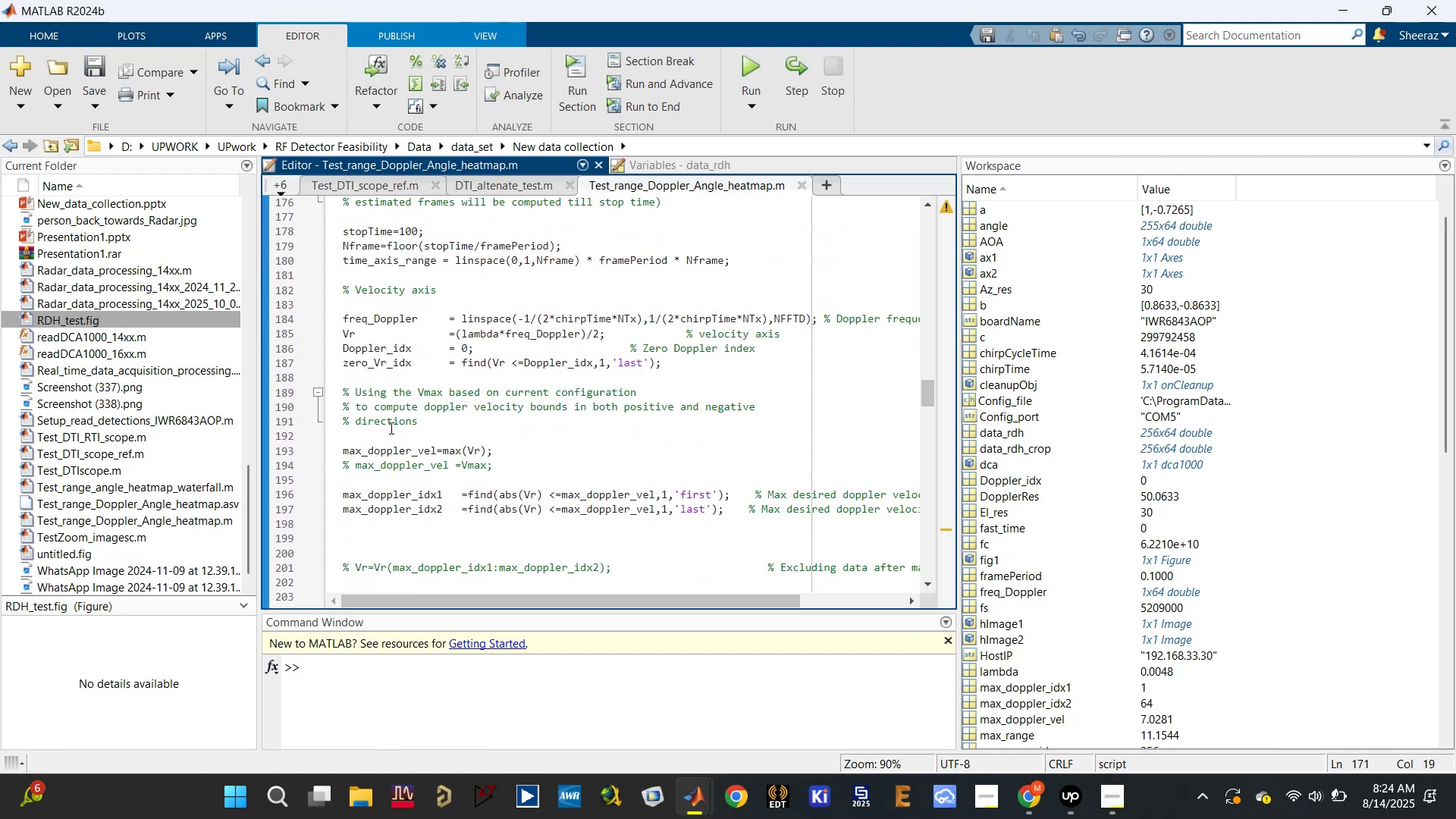 
left_click([386, 446])
 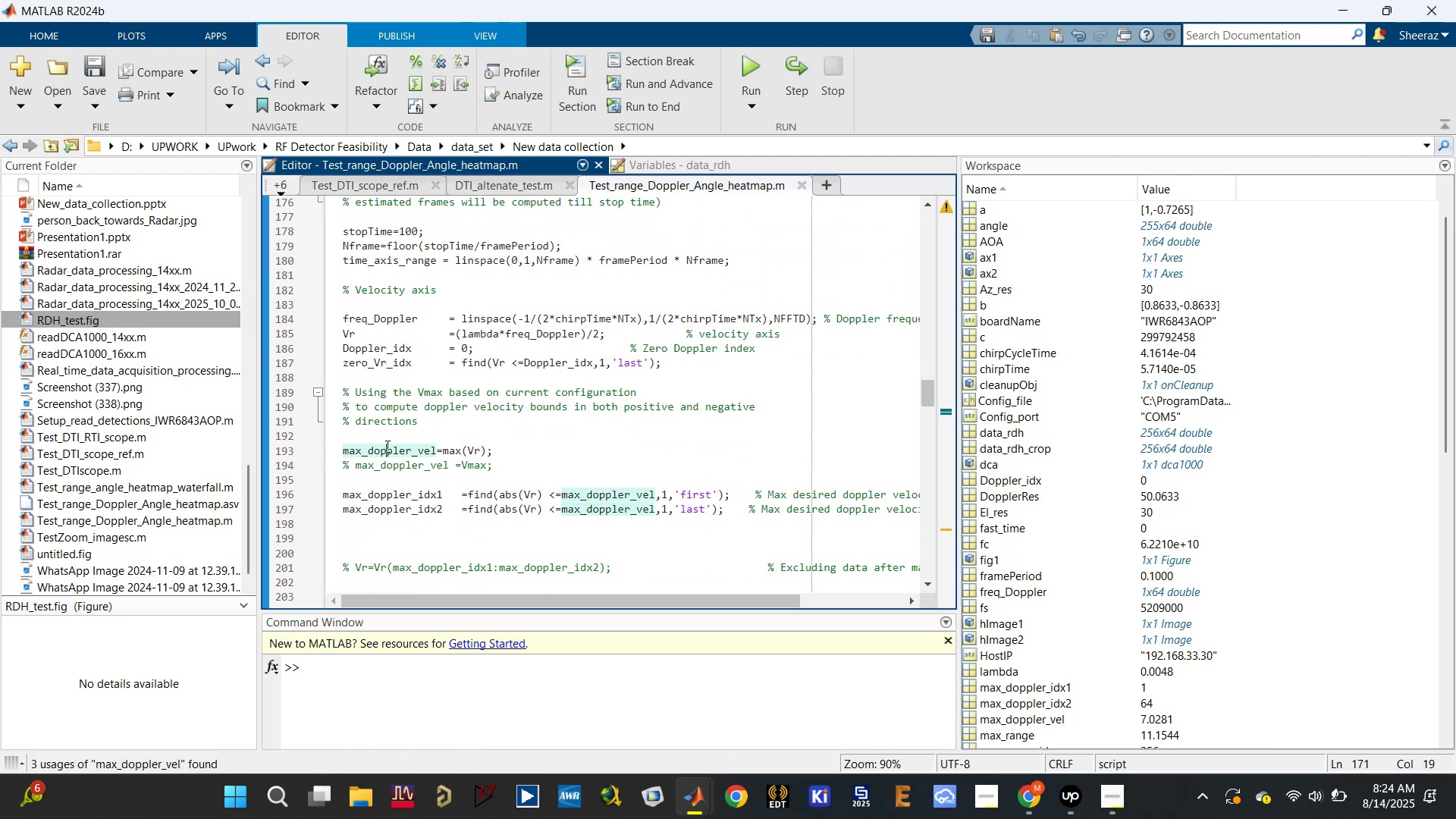 
key(Control+T)
 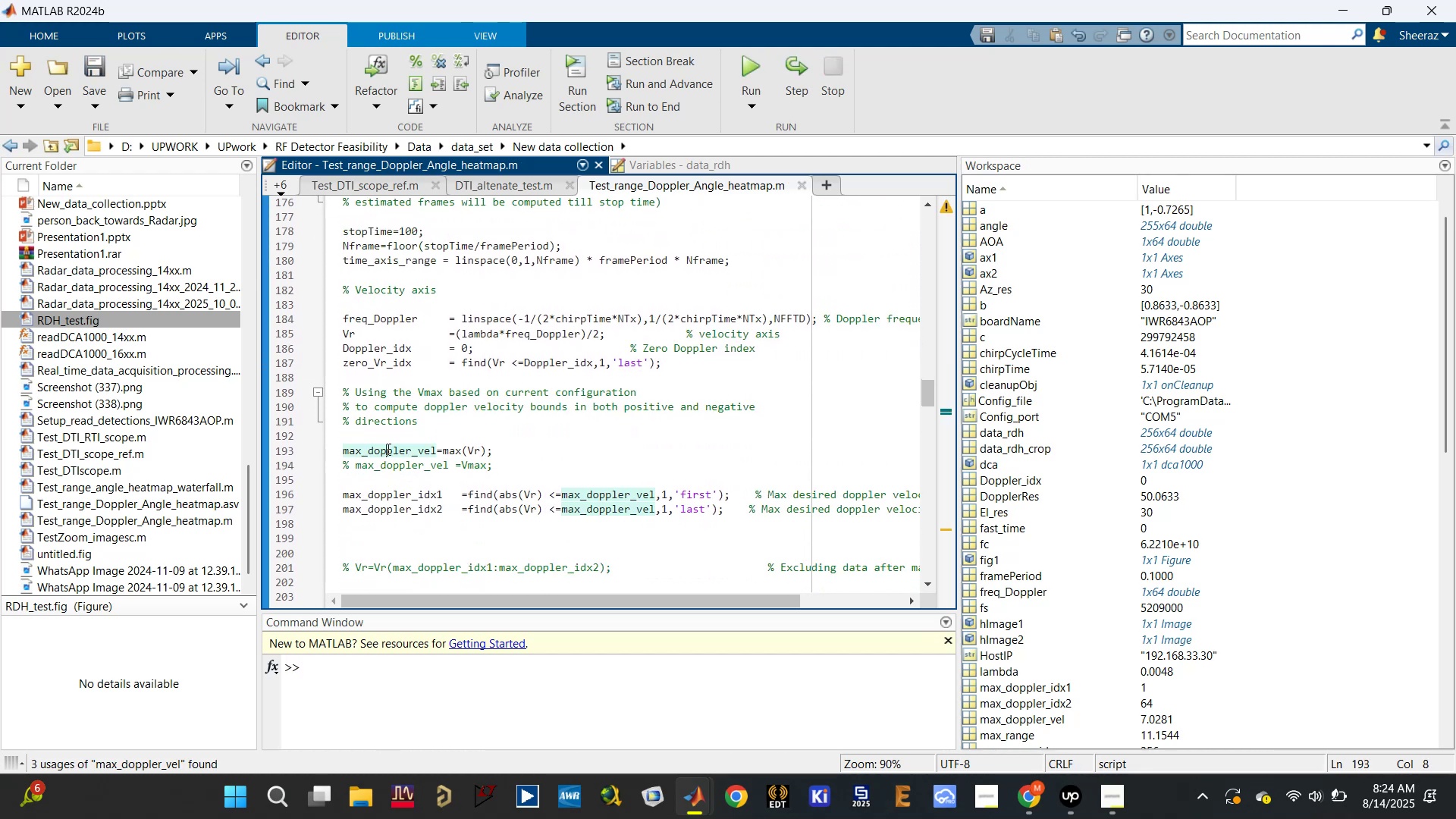 
key(Control+R)
 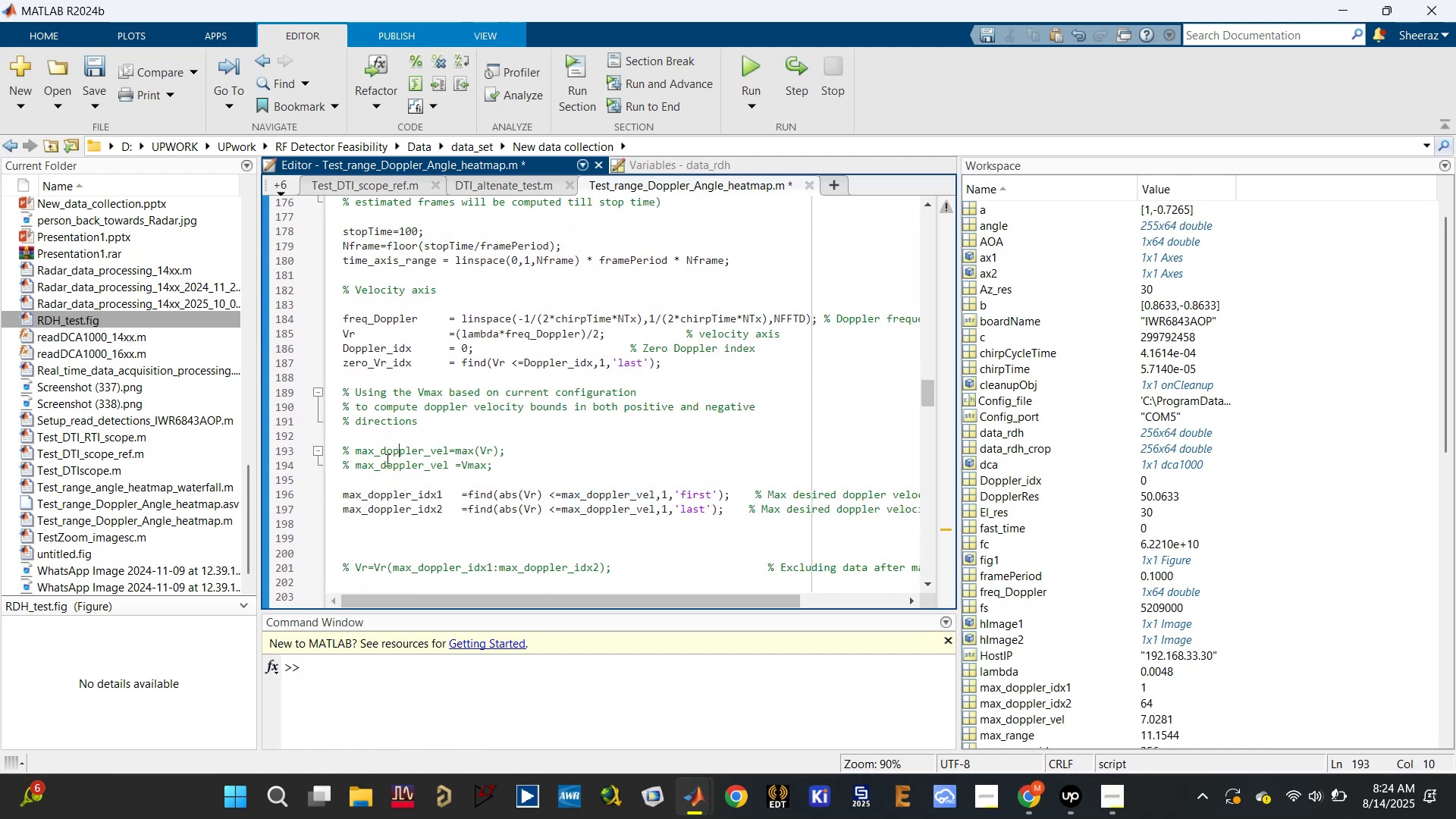 
left_click([386, 460])
 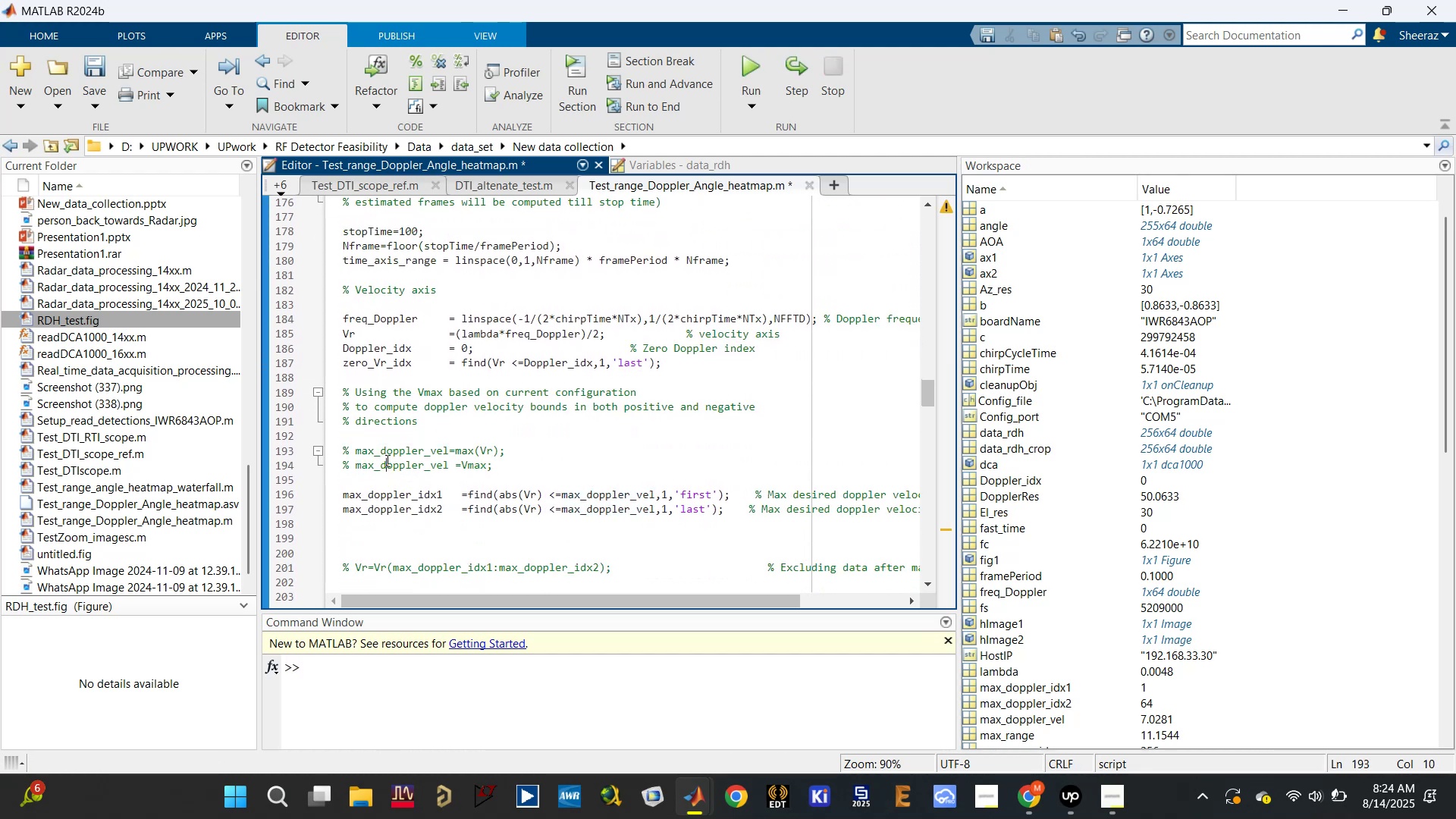 
key(Control+T)
 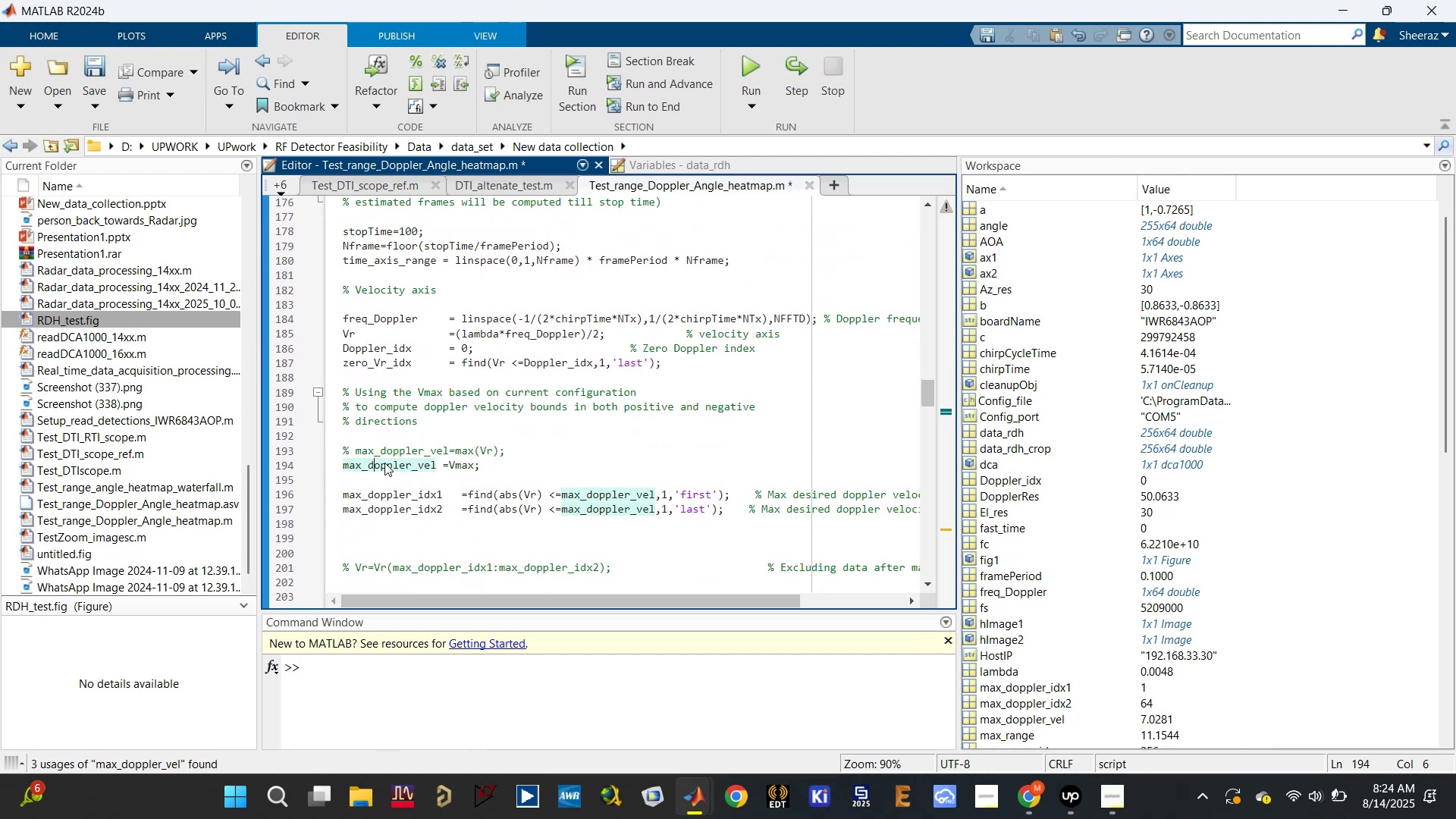 
key(Control+S)
 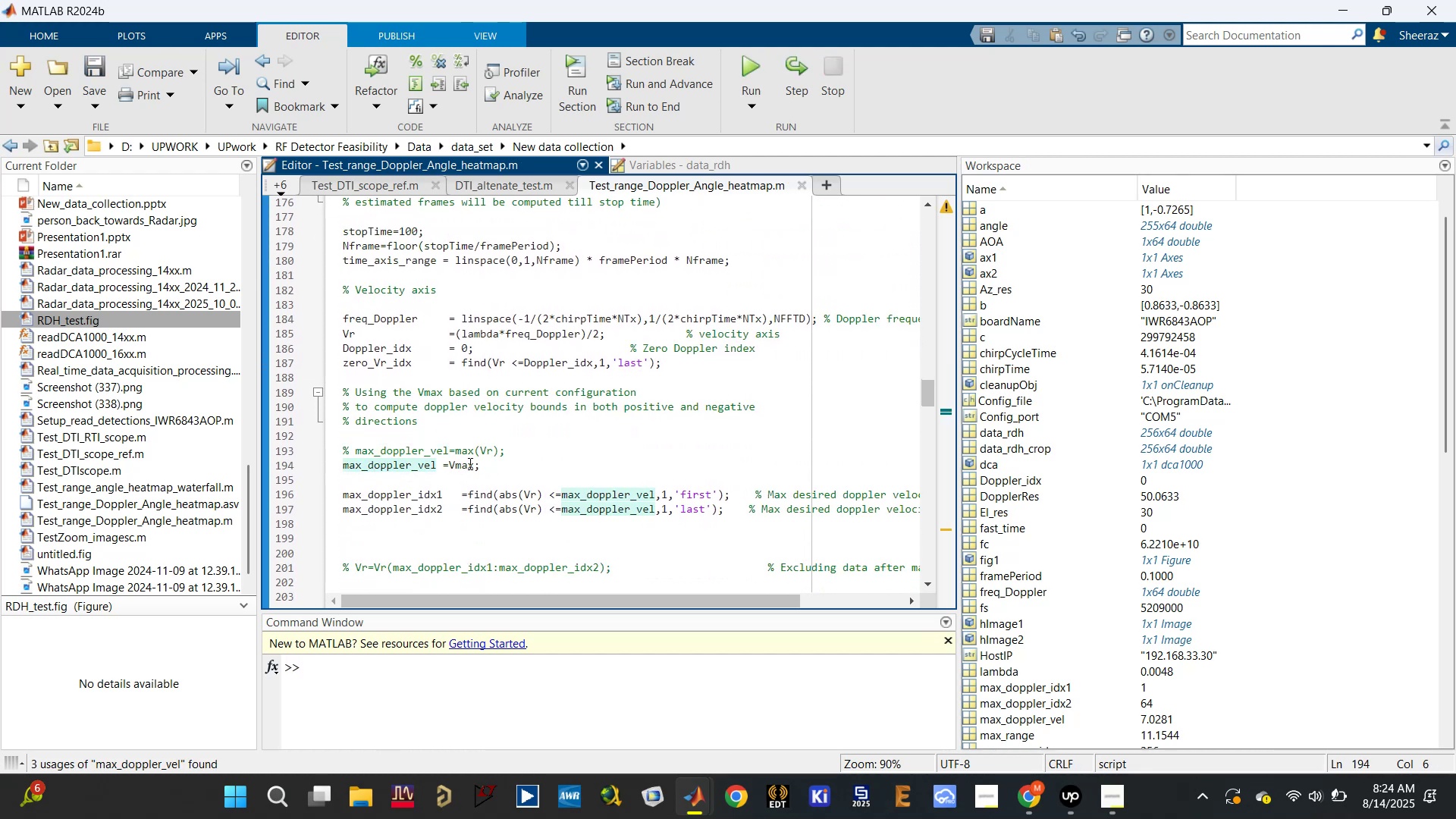 
left_click([464, 463])
 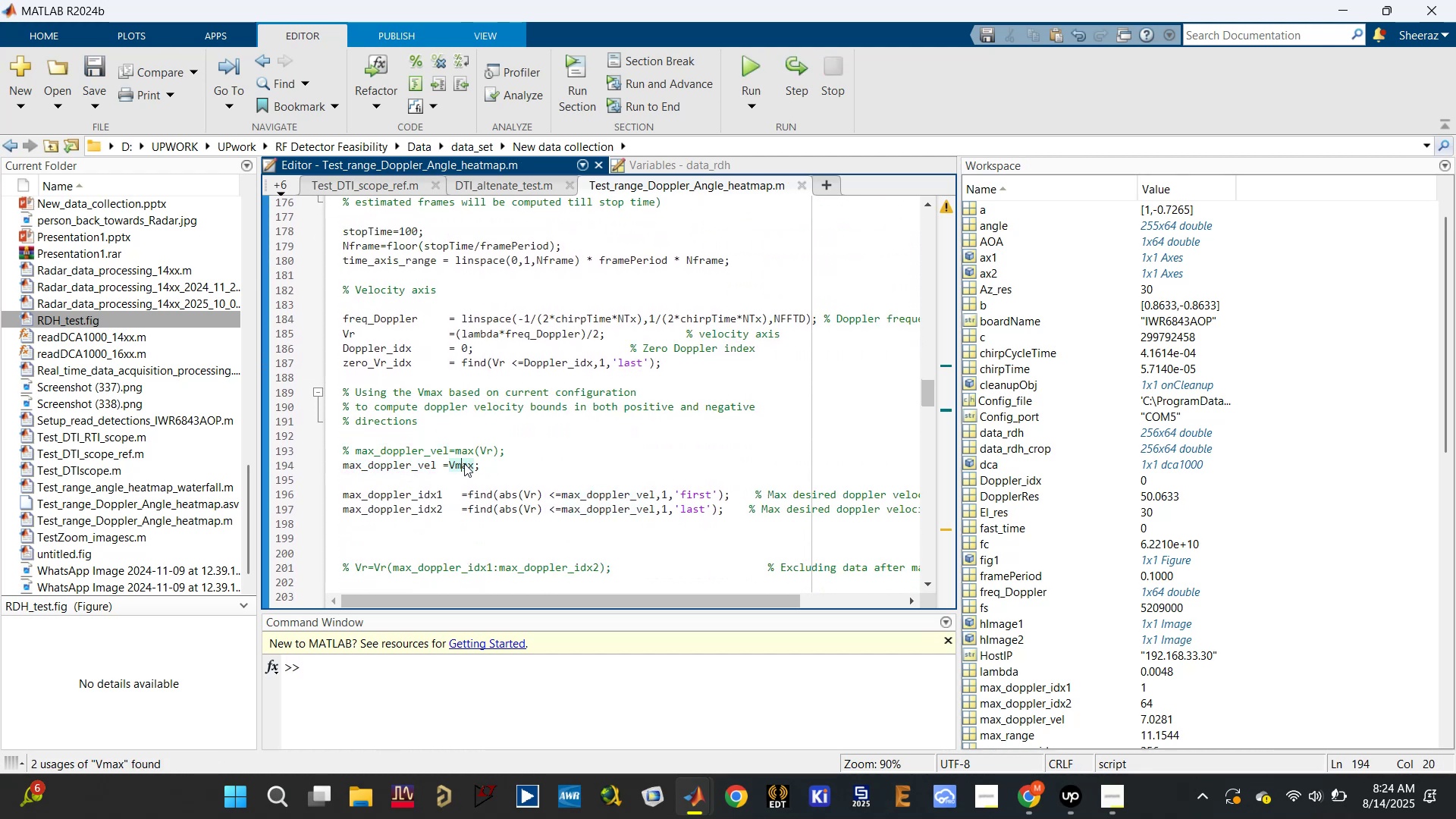 
scroll: coordinate [464, 463], scroll_direction: up, amount: 3.0
 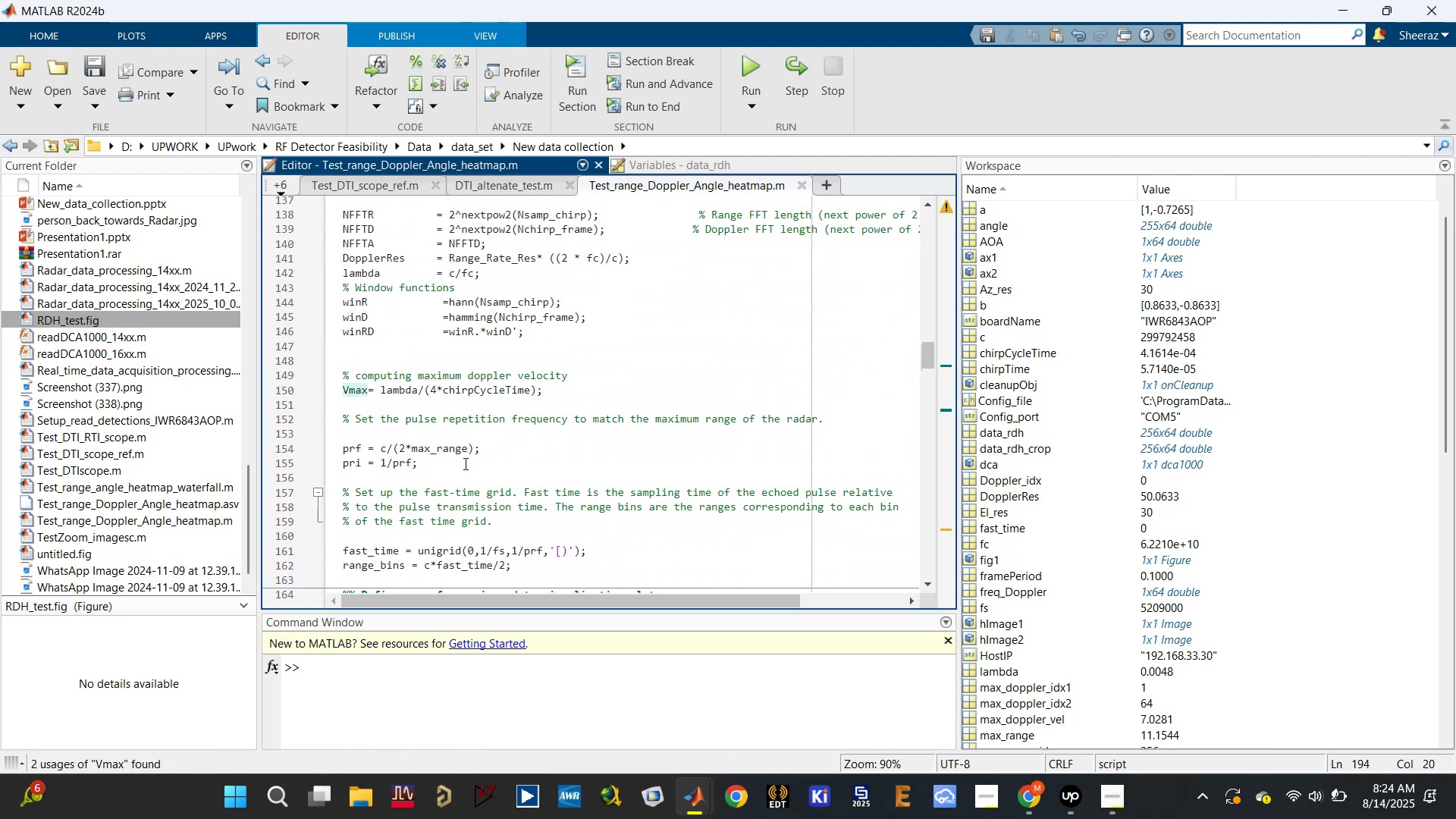 
key(Control+S)
 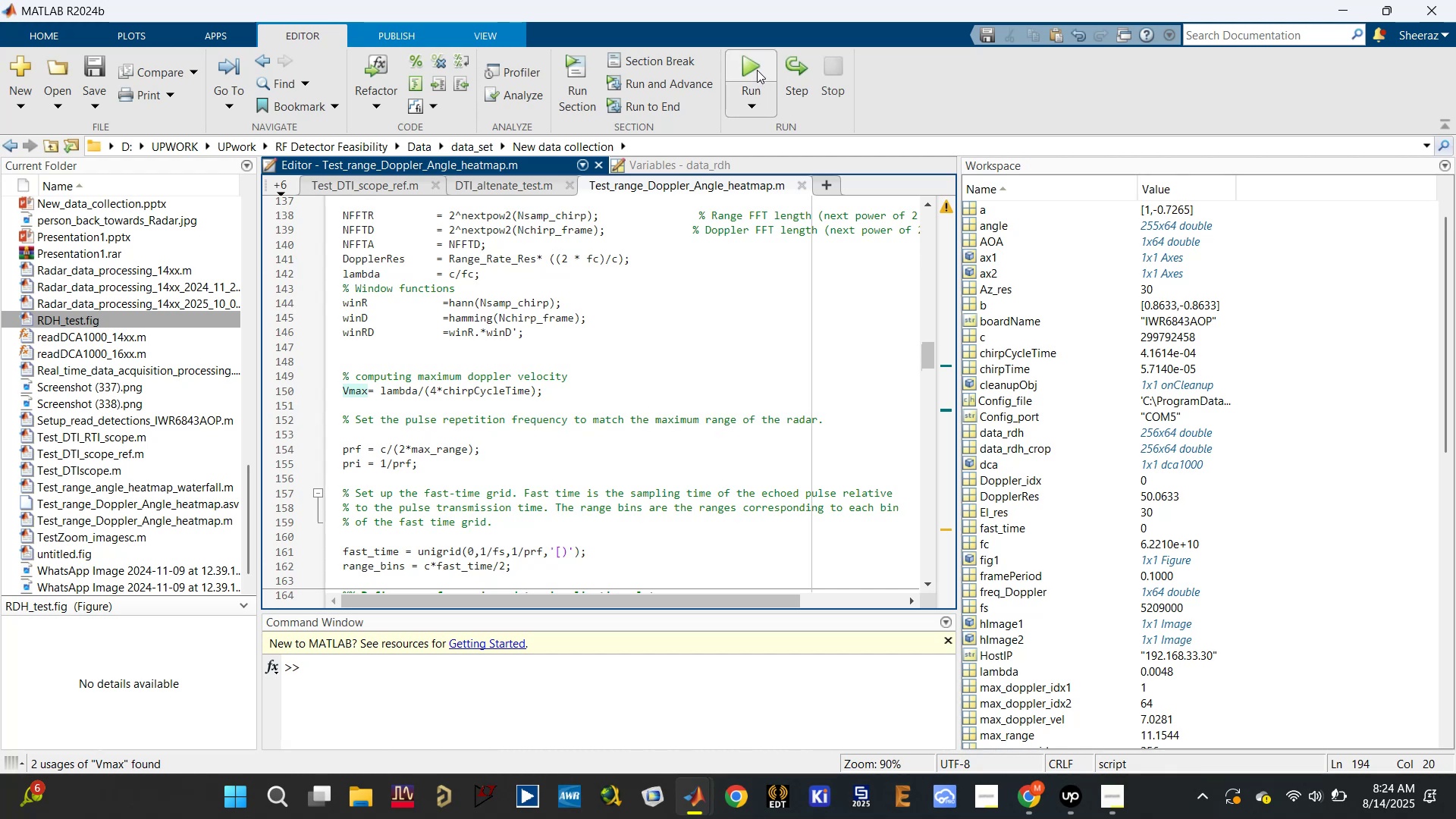 
scroll: coordinate [1036, 657], scroll_direction: down, amount: 15.0
 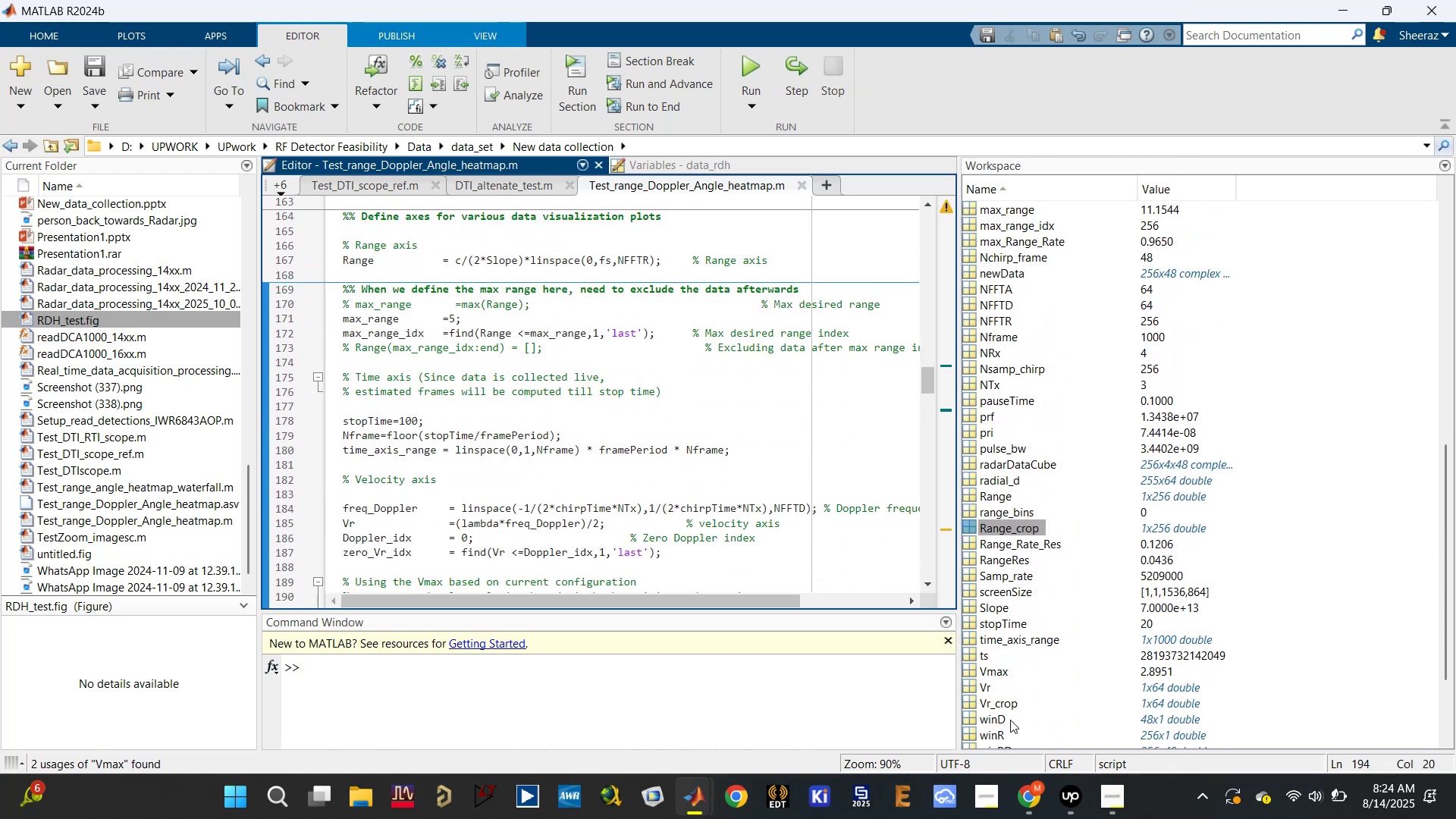 
scroll: coordinate [1020, 708], scroll_direction: down, amount: 5.0
 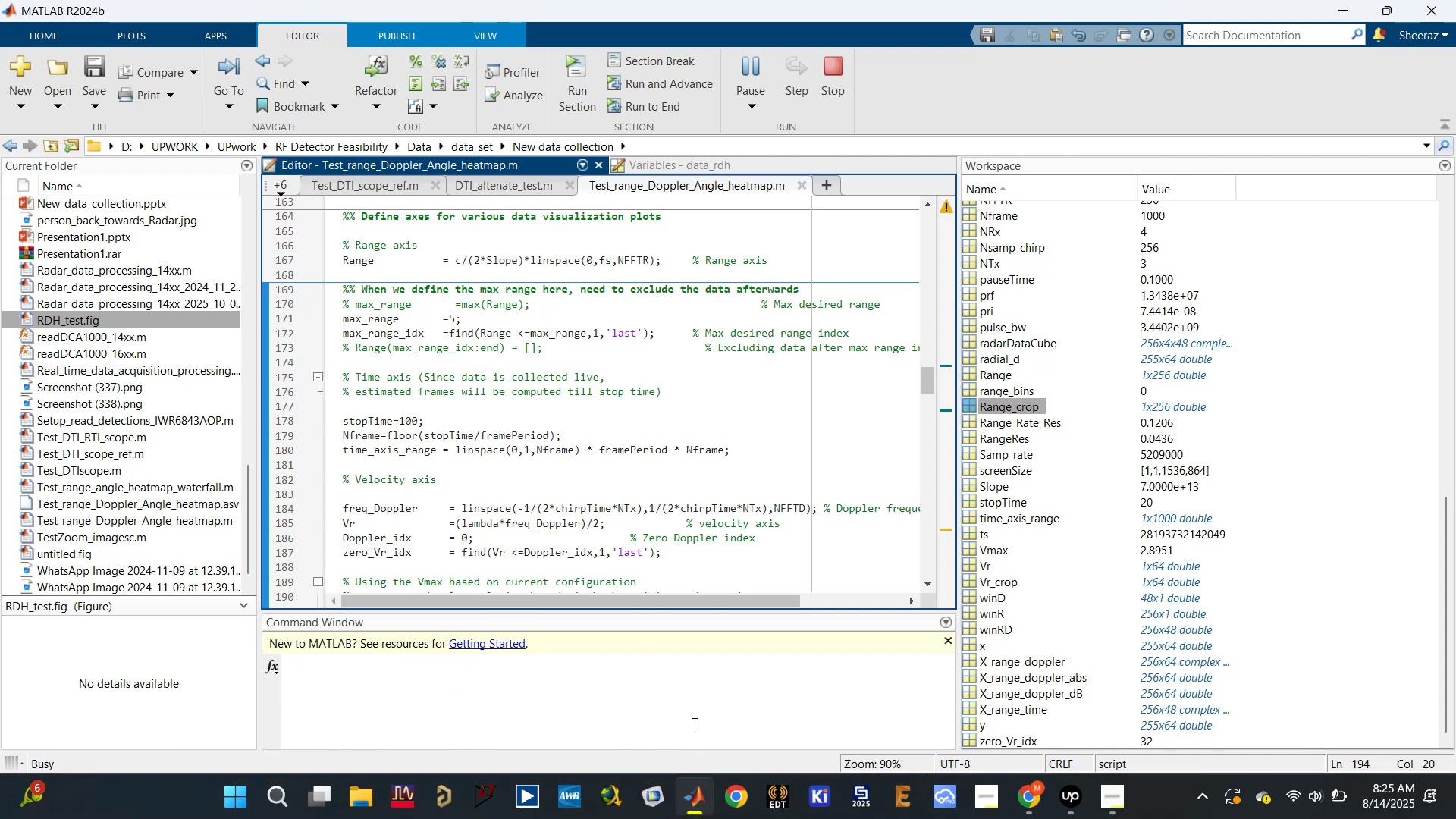 
wait(7.13)
 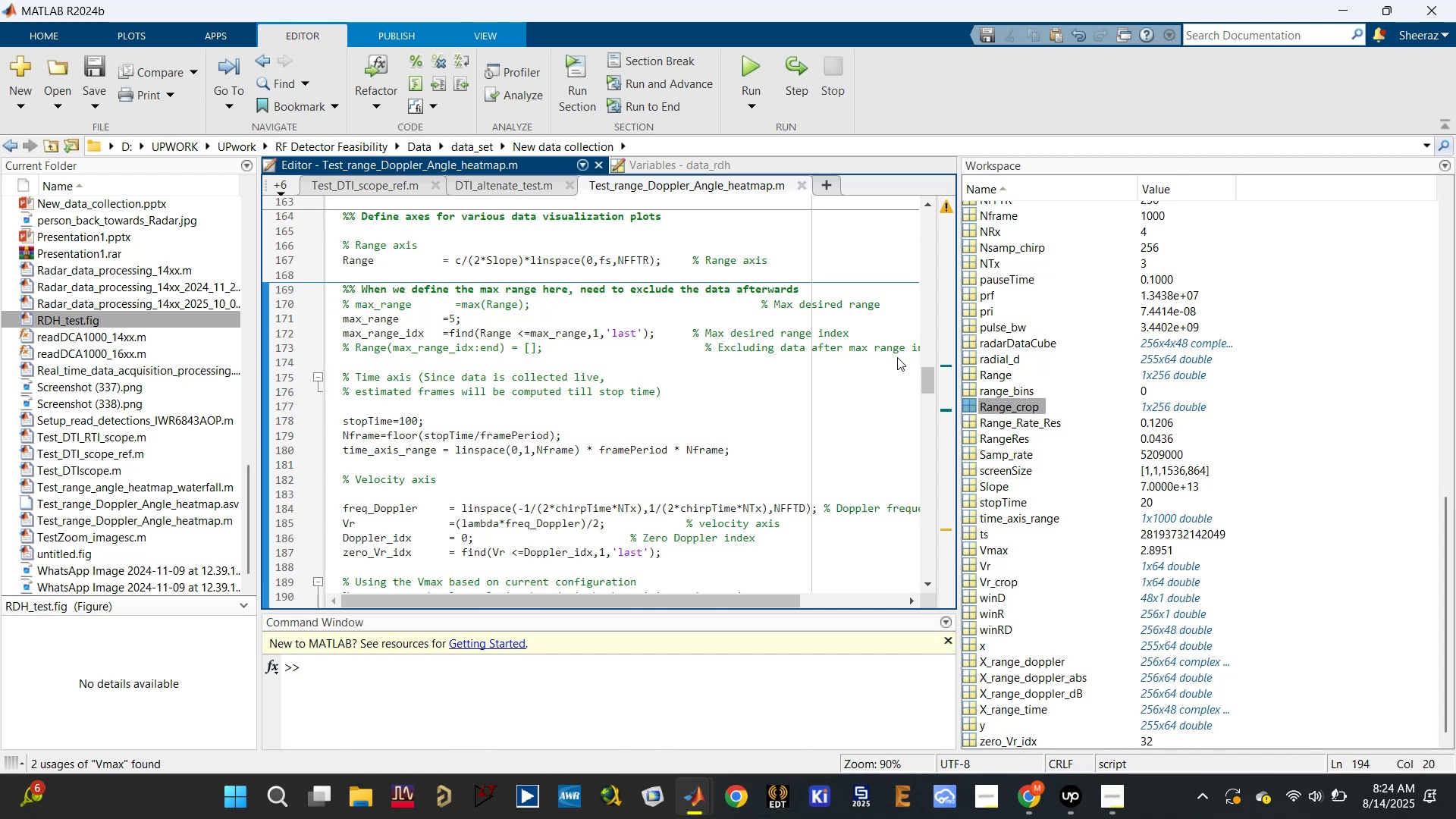 
scroll: coordinate [465, 551], scroll_direction: down, amount: 2.0
 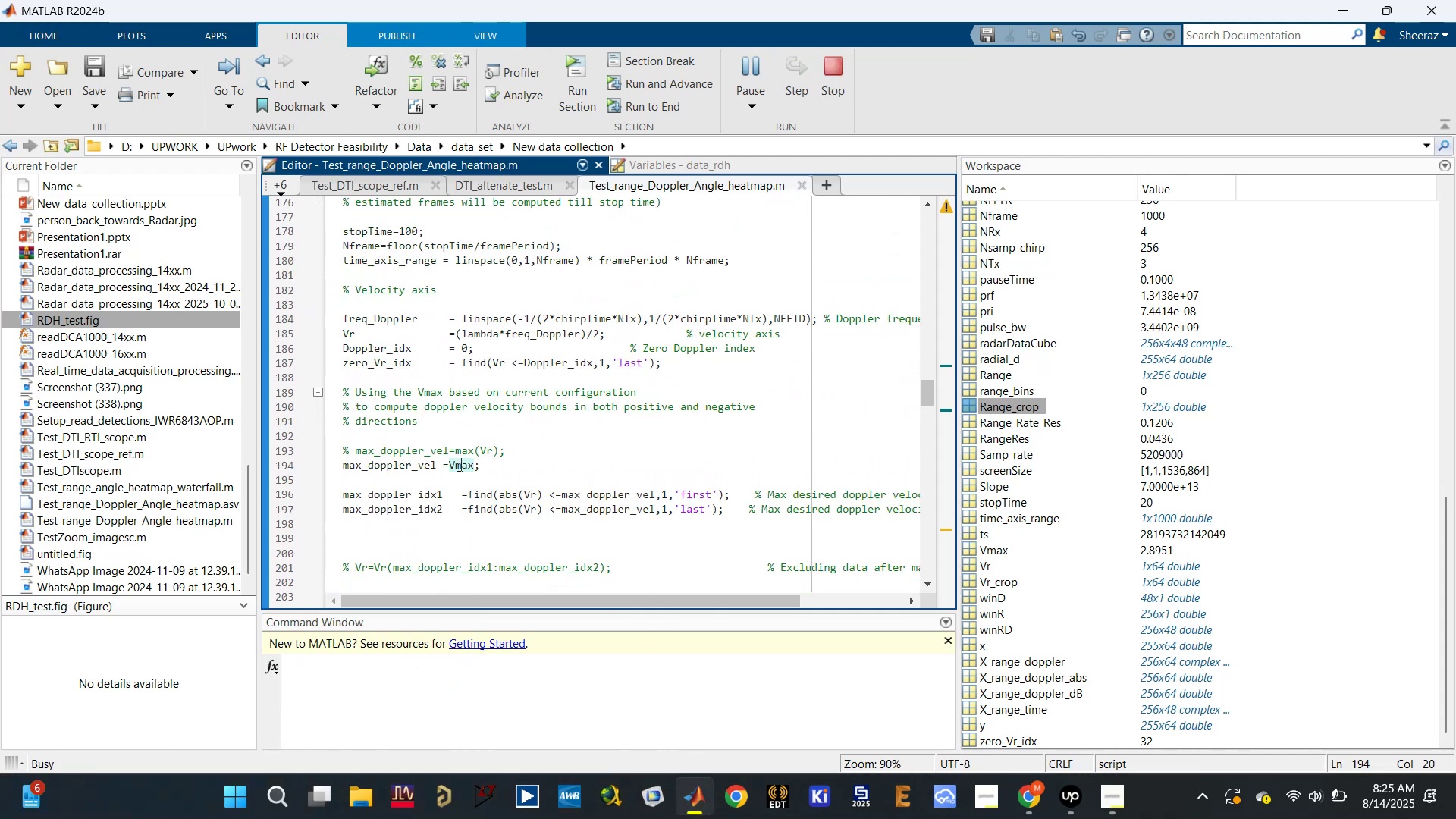 
double_click([458, 464])
 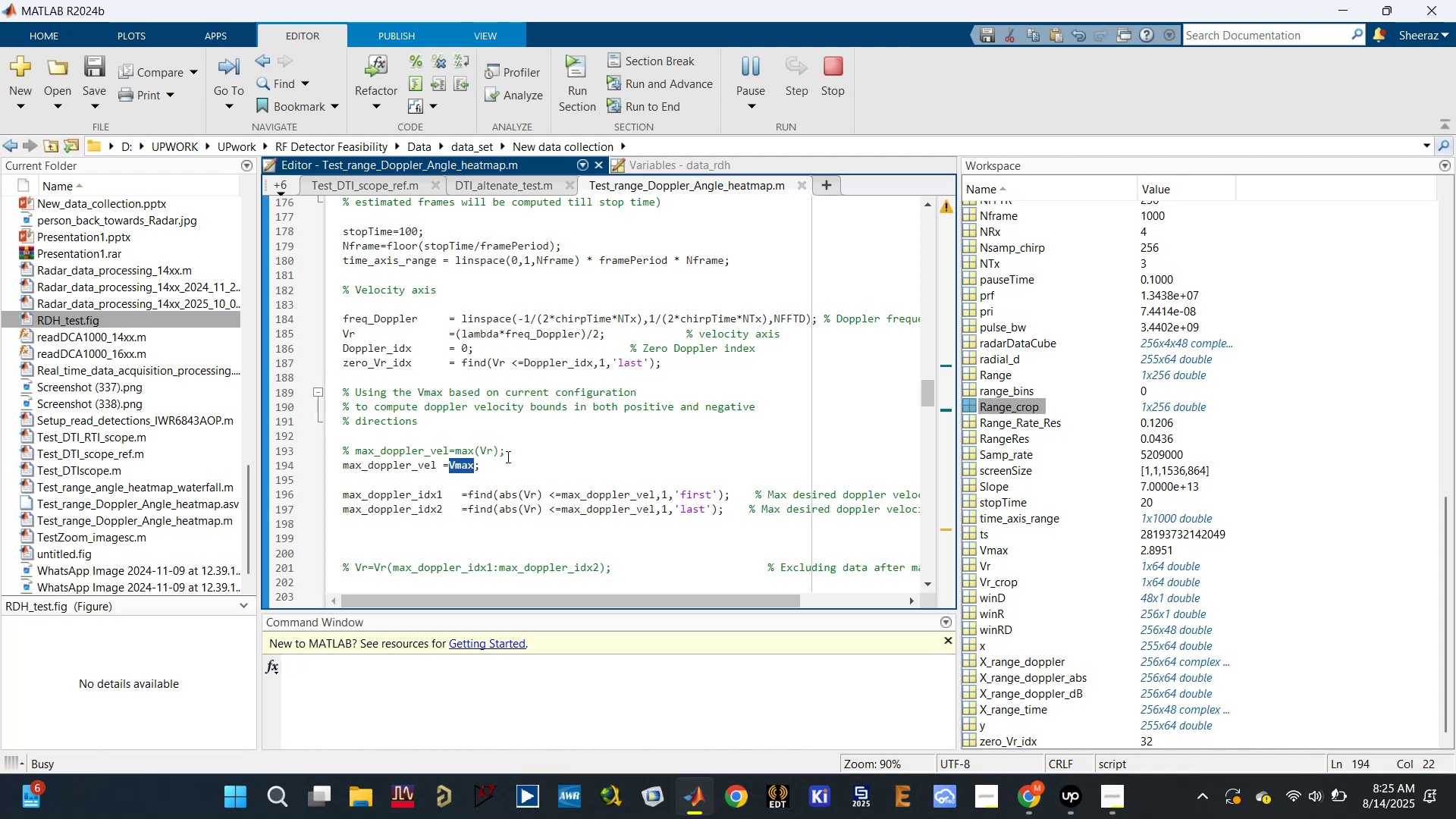 
left_click([510, 453])
 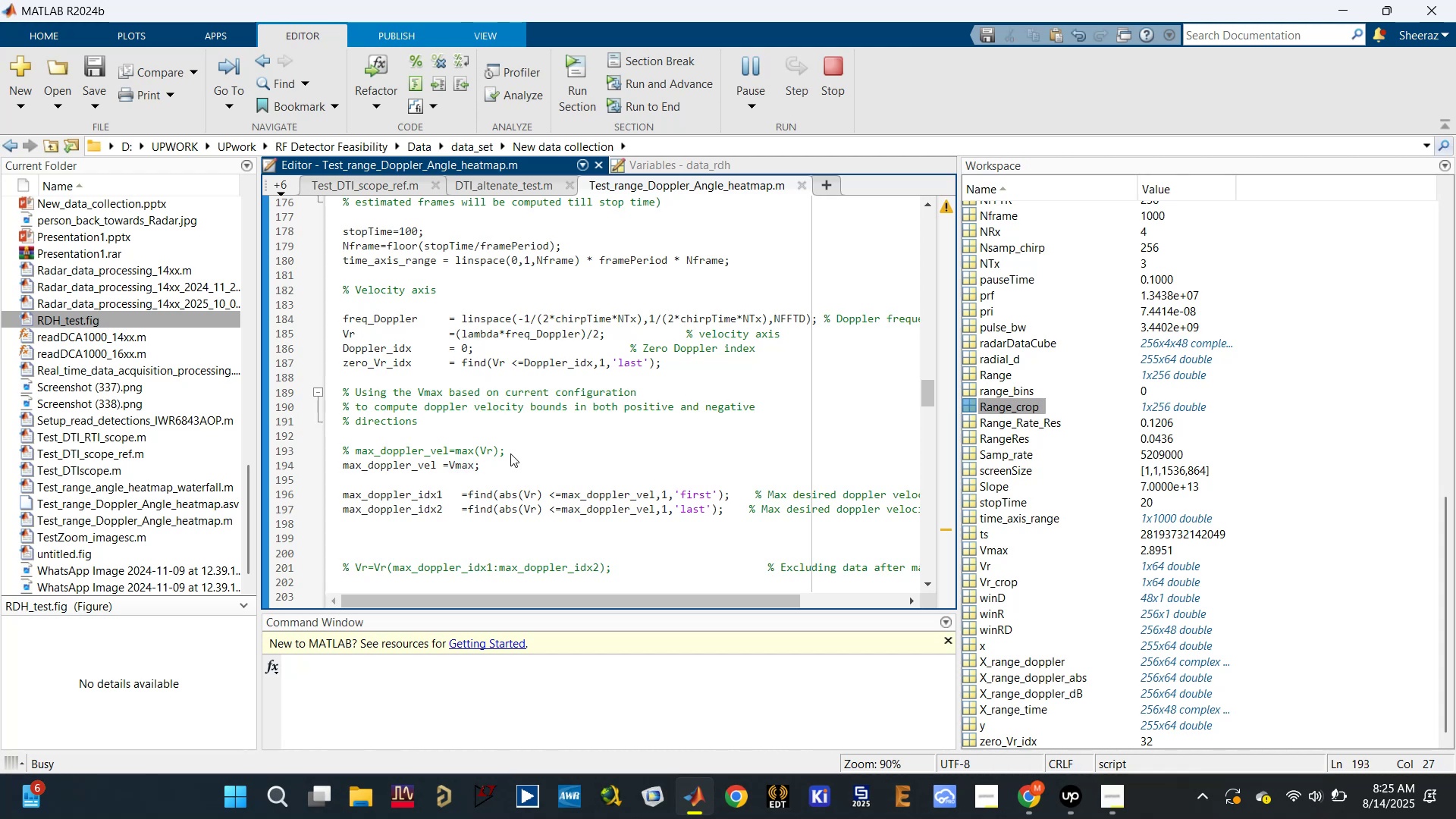 
key(Enter)
 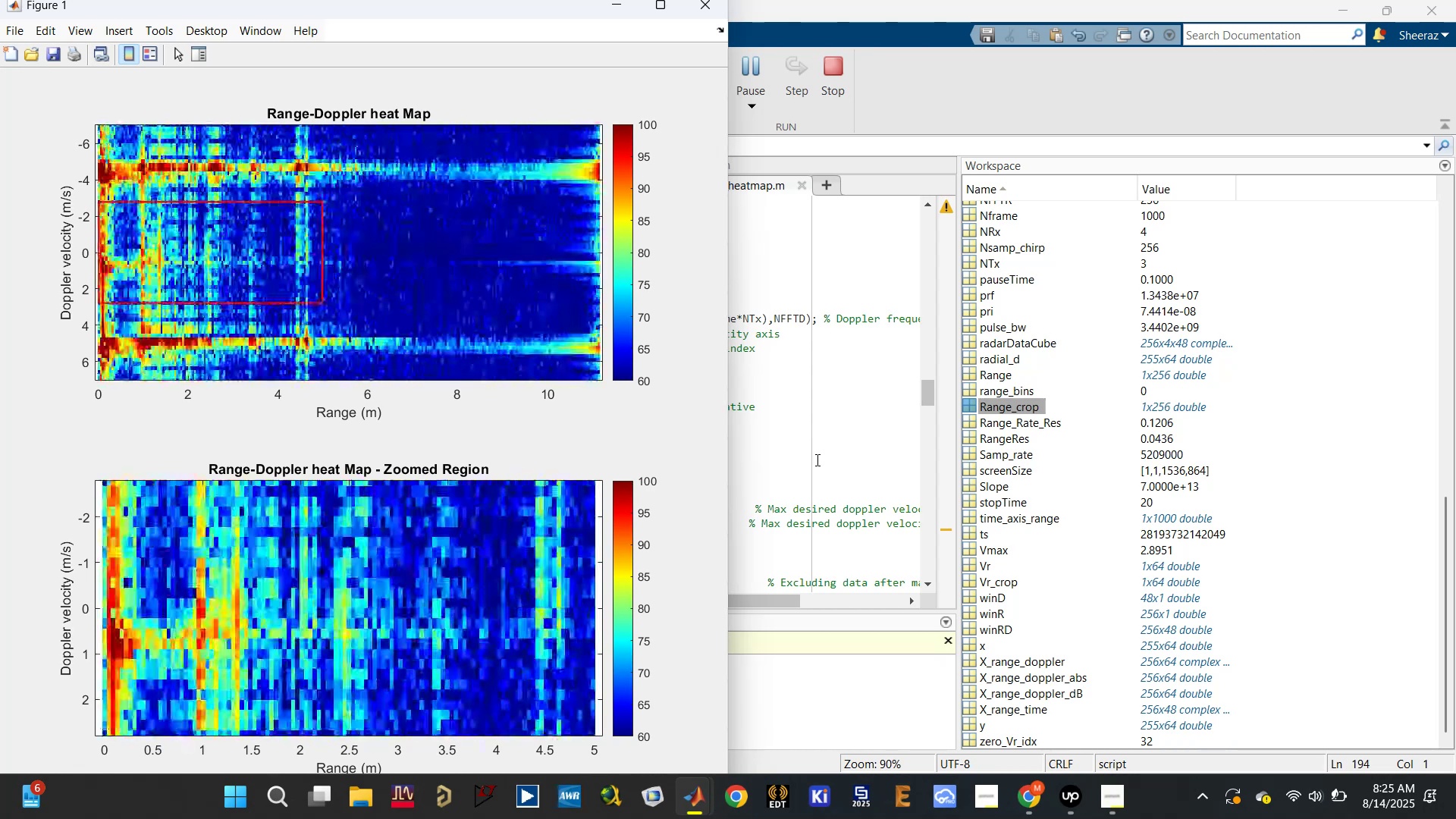 
wait(14.15)
 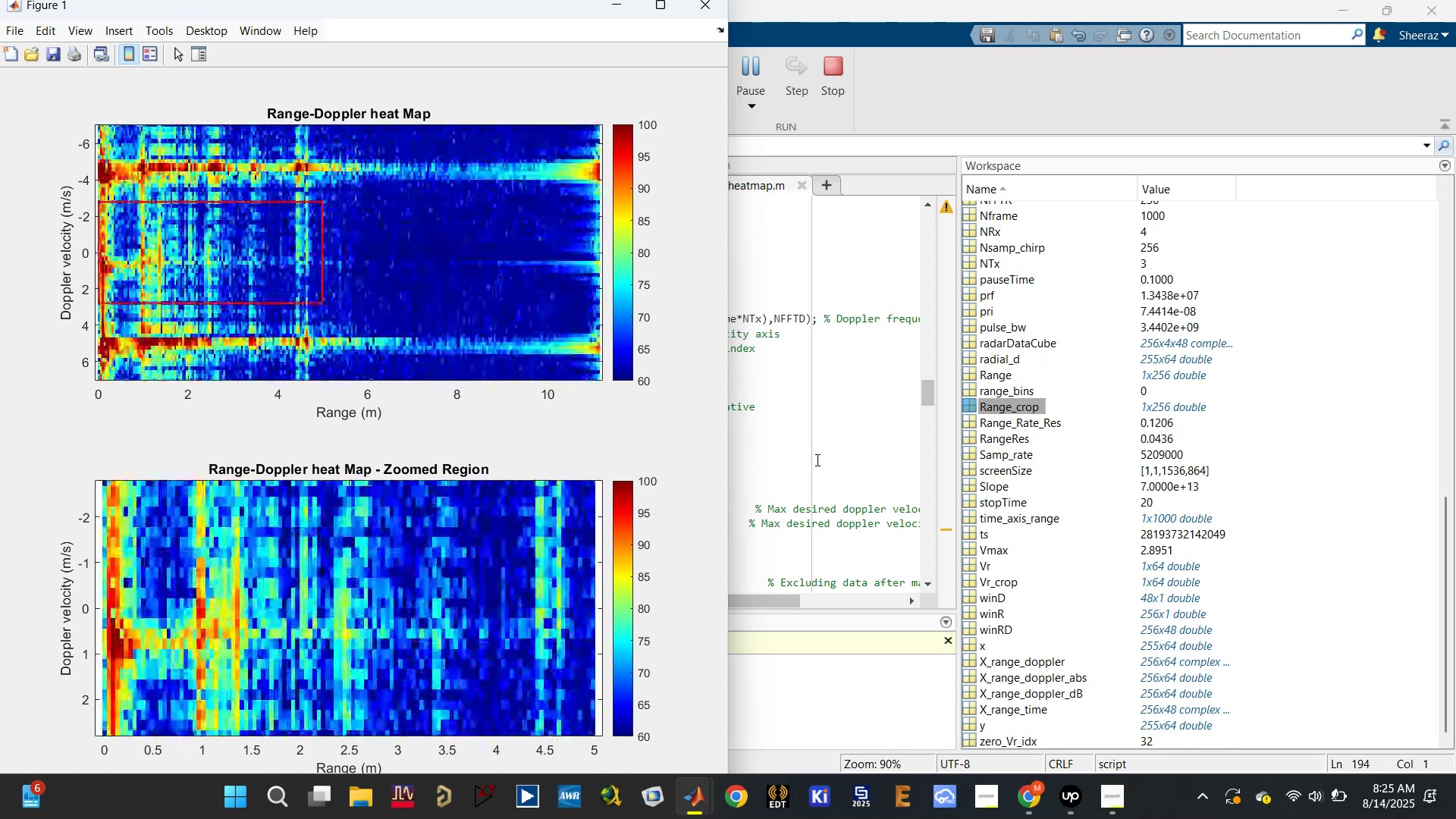 
left_click([812, 431])
 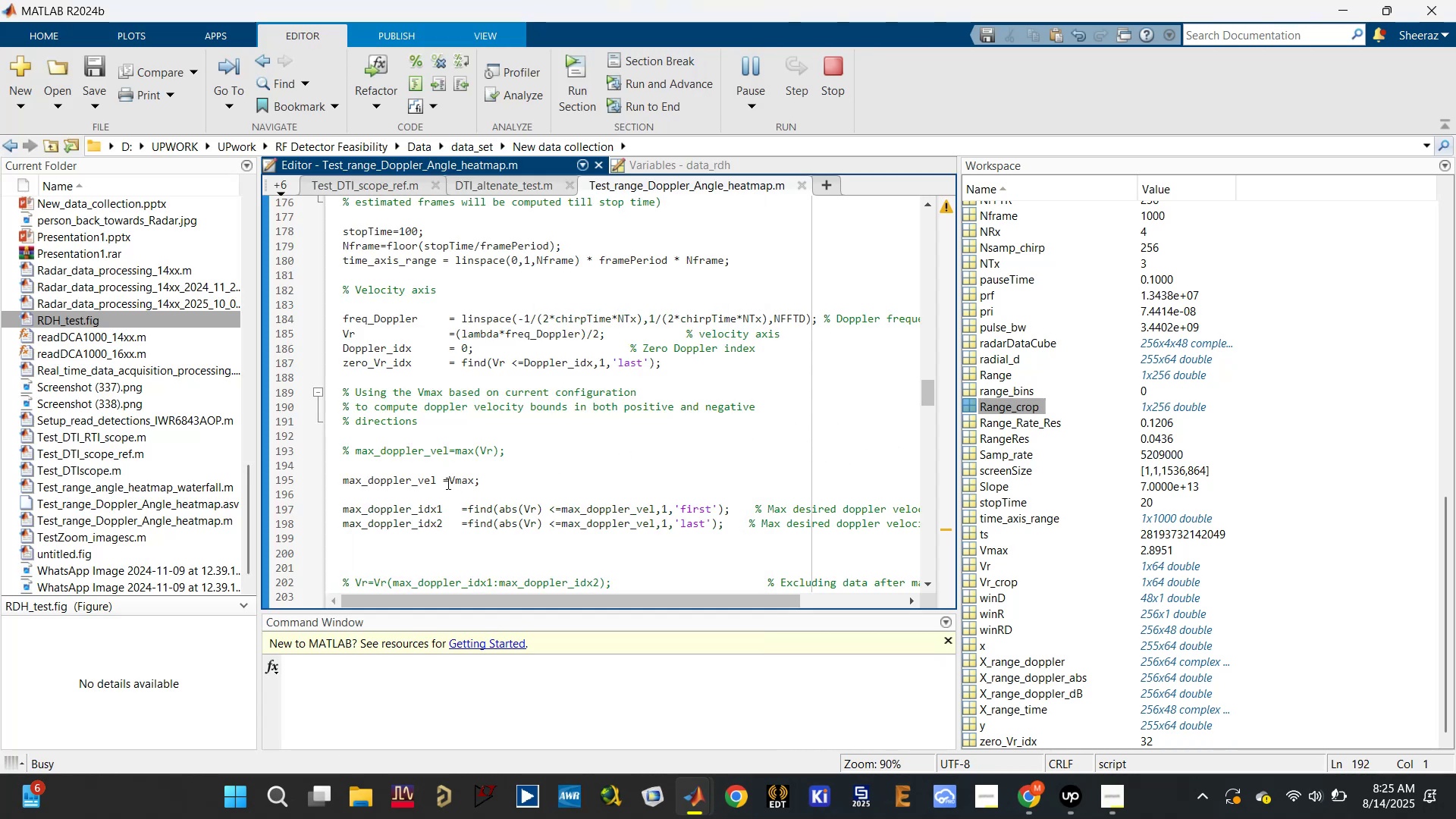 
double_click([443, 480])
 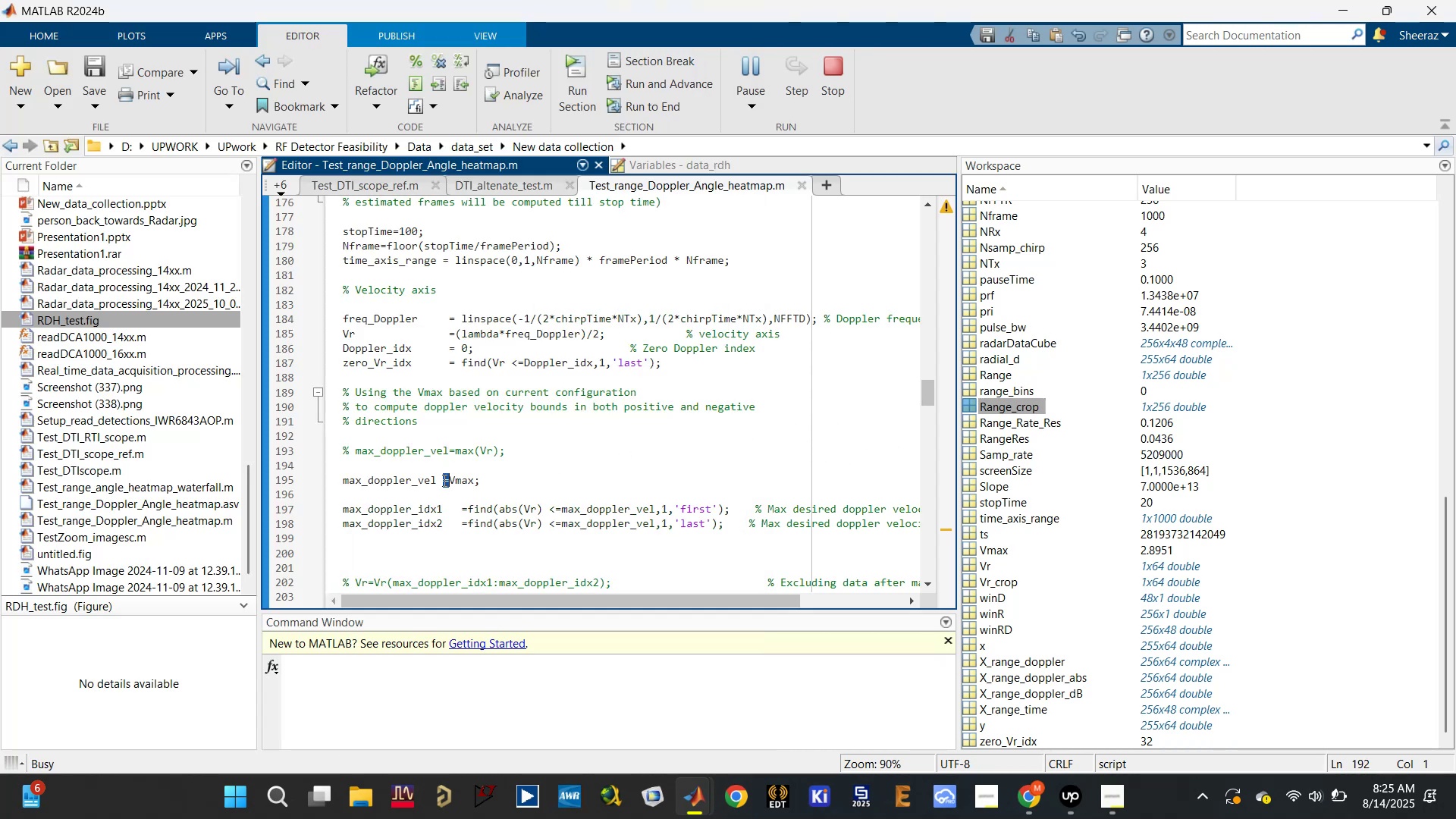 
triple_click([443, 480])
 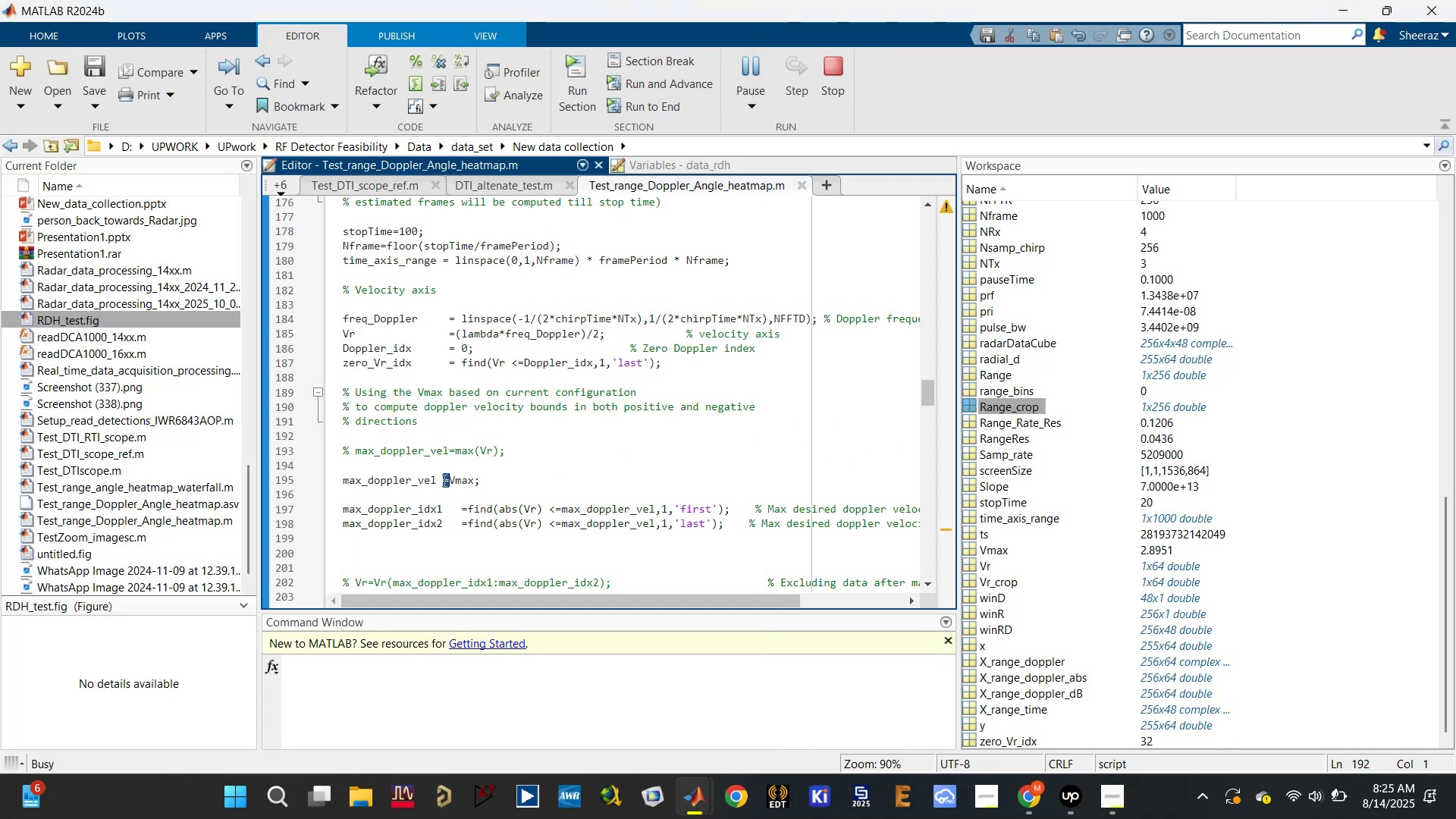 
key(Control+C)
 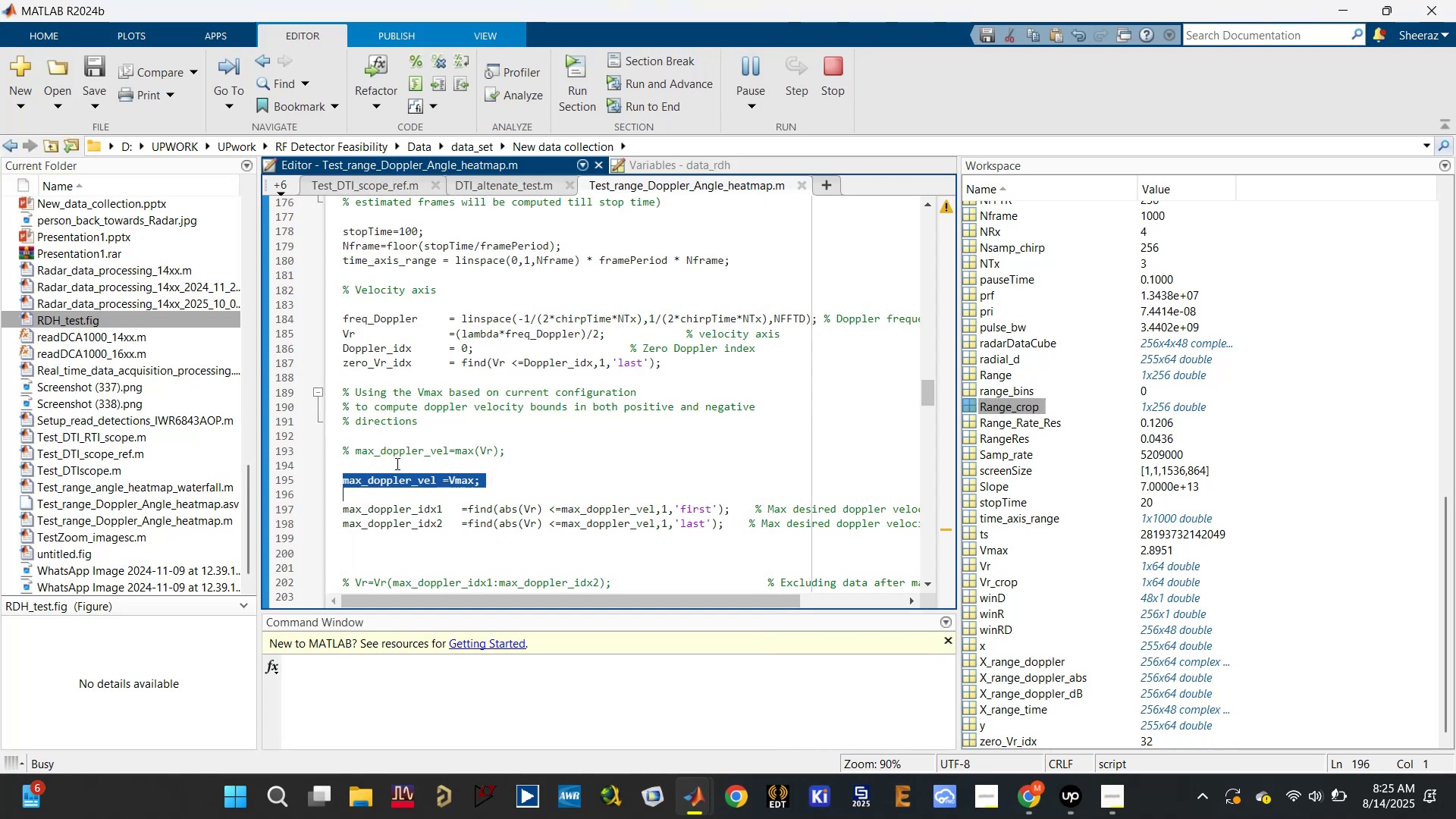 
left_click([396, 463])
 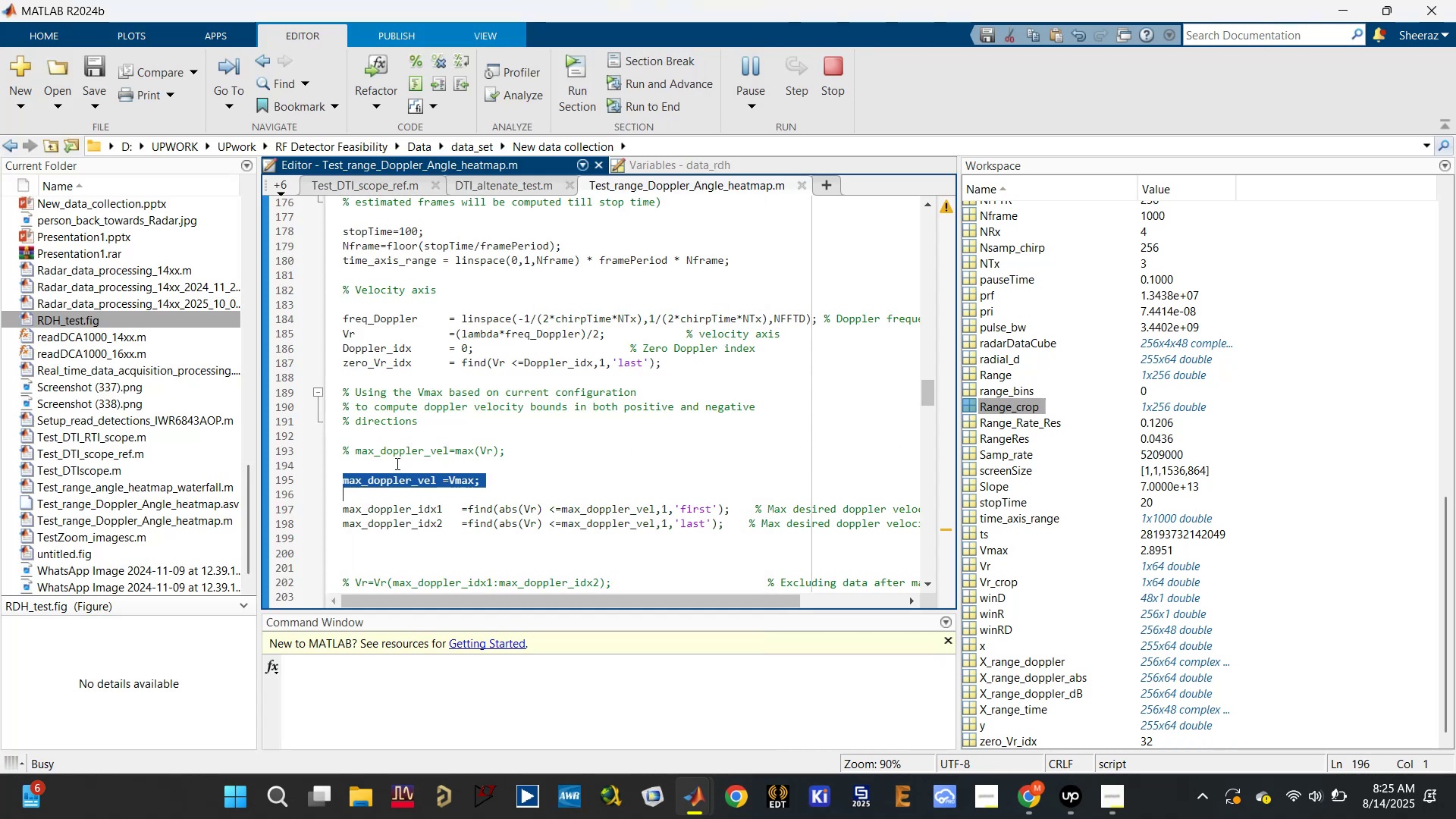 
key(Control+V)
 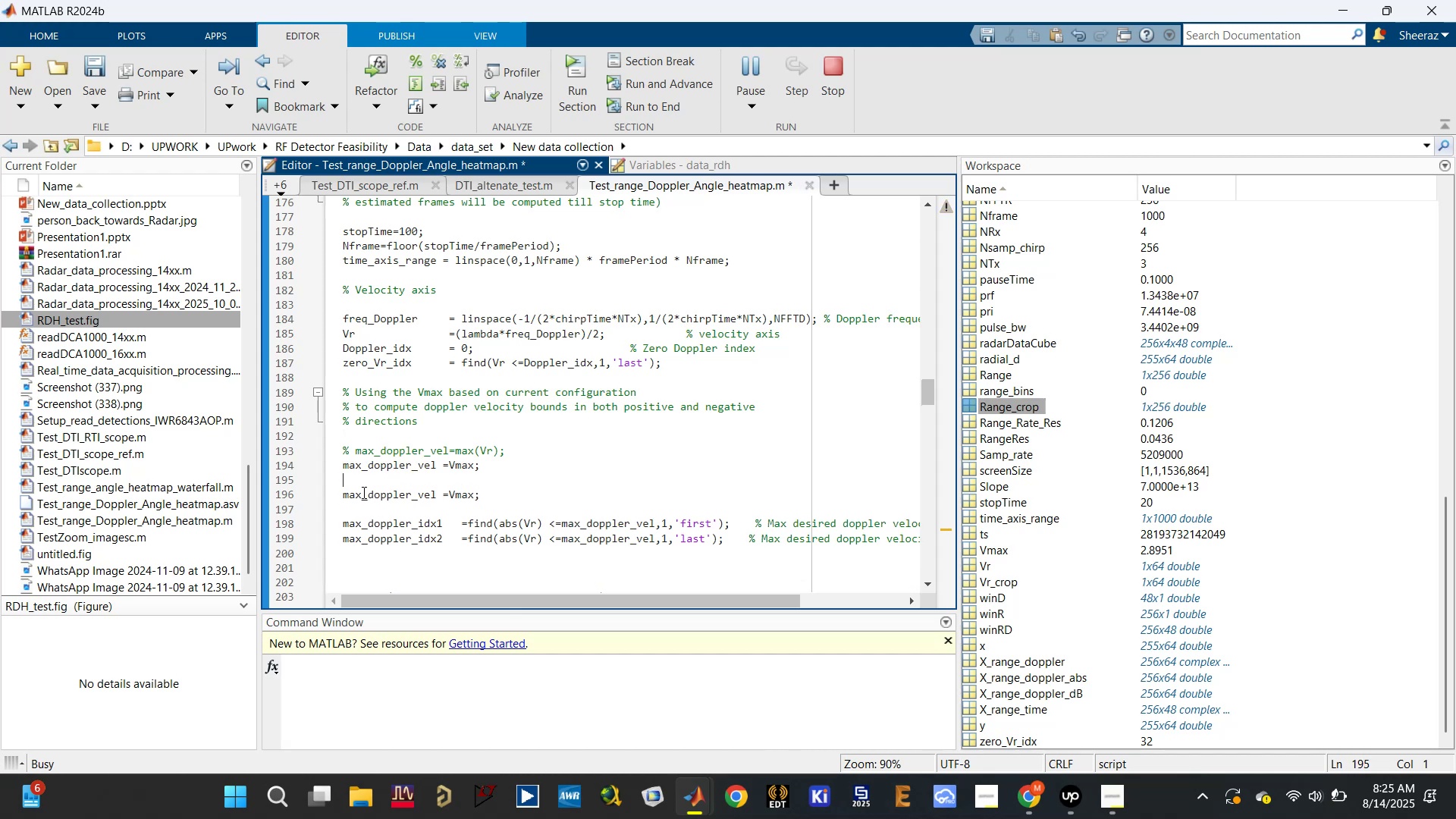 
left_click([362, 496])
 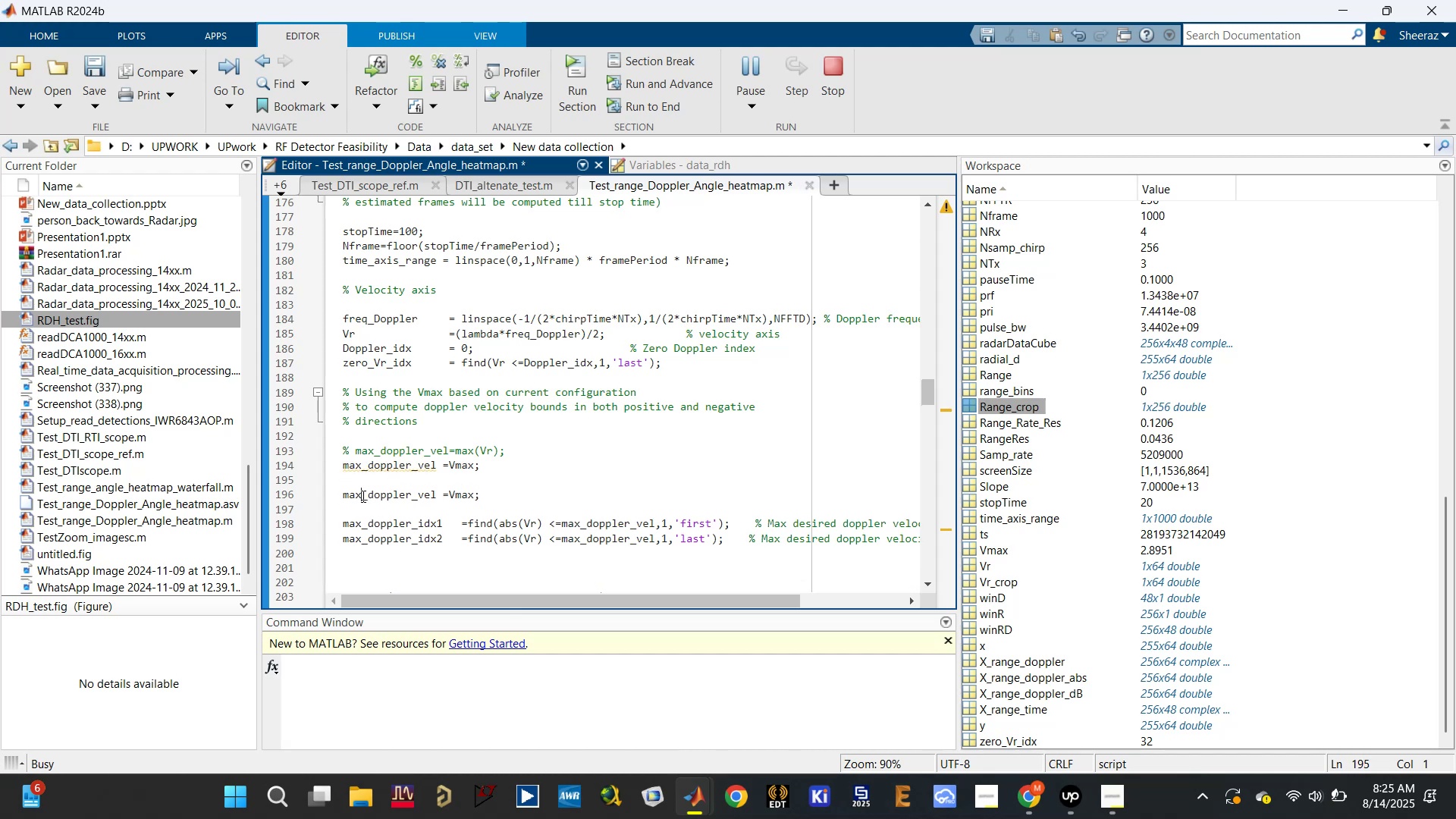 
key(Control+R)
 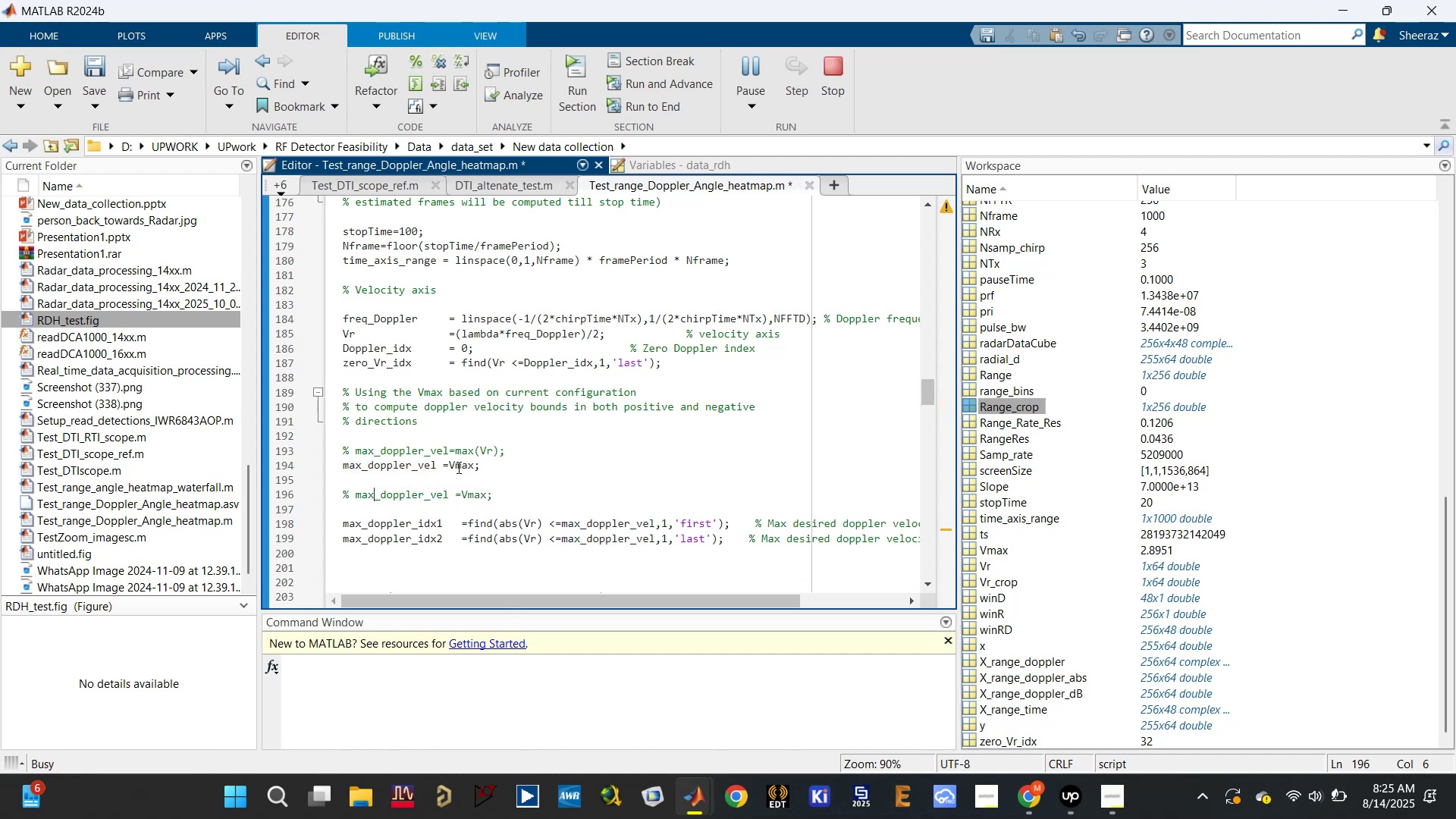 
double_click([457, 467])
 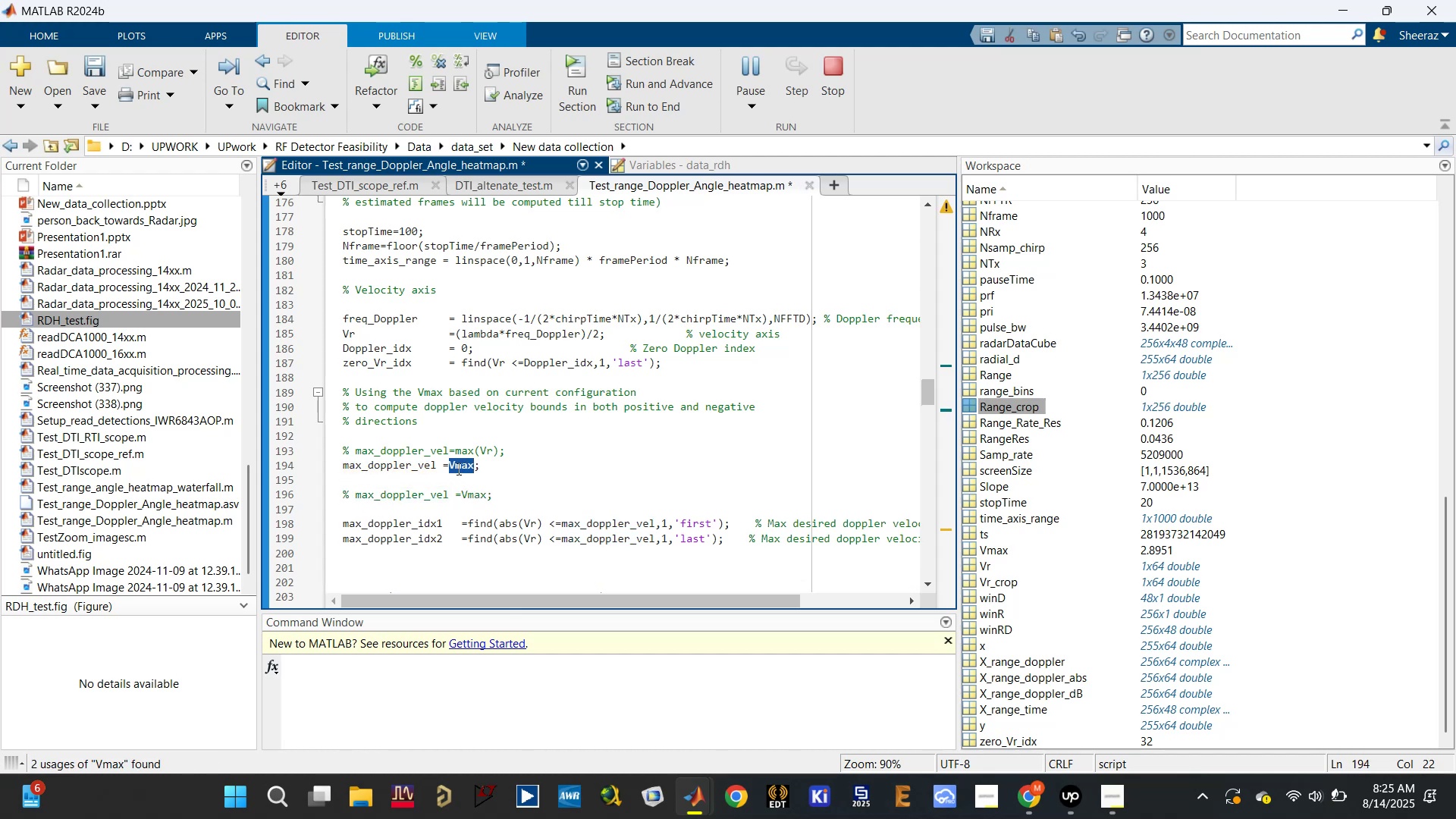 
key(4)
 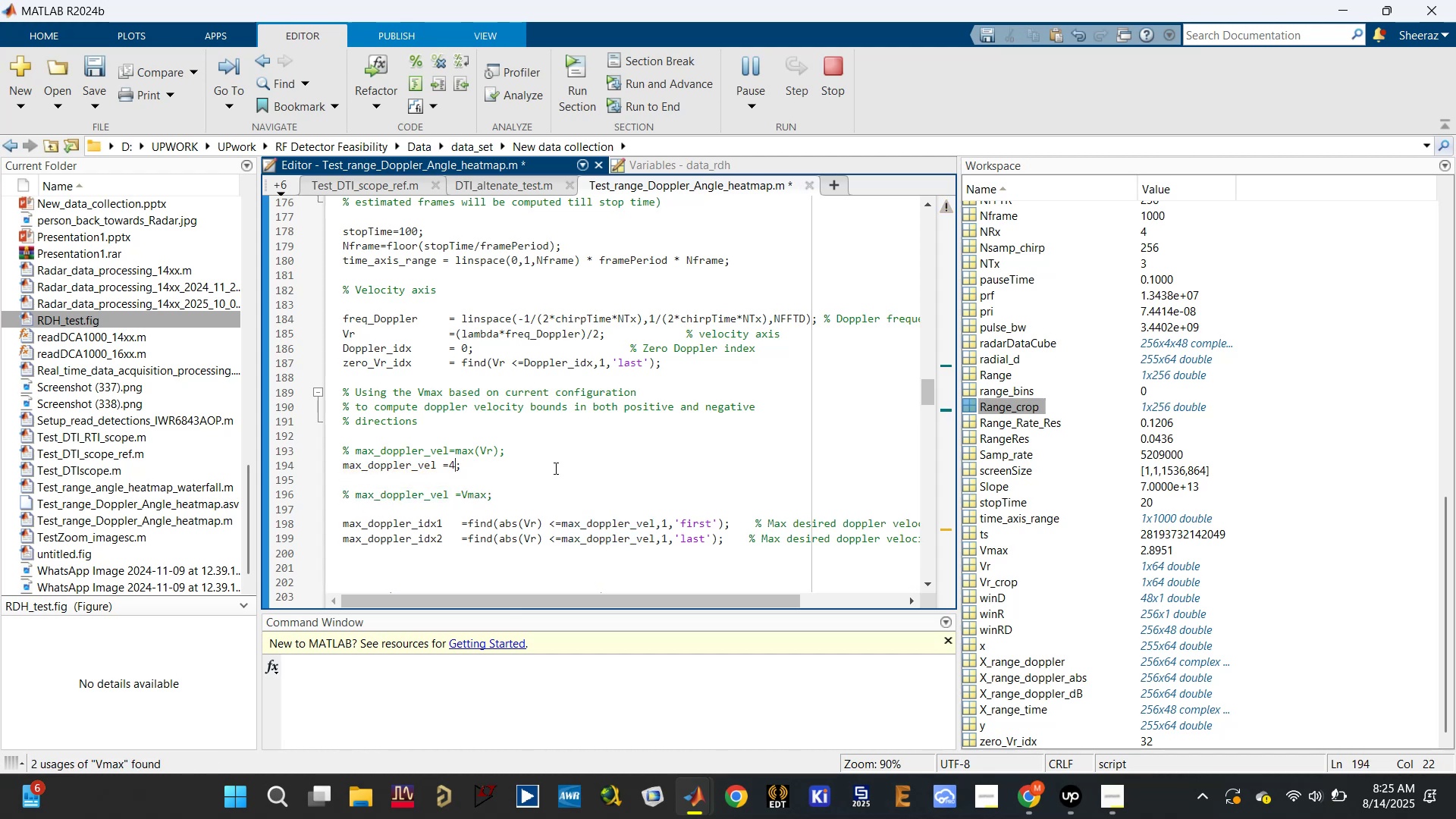 
key(Control+S)
 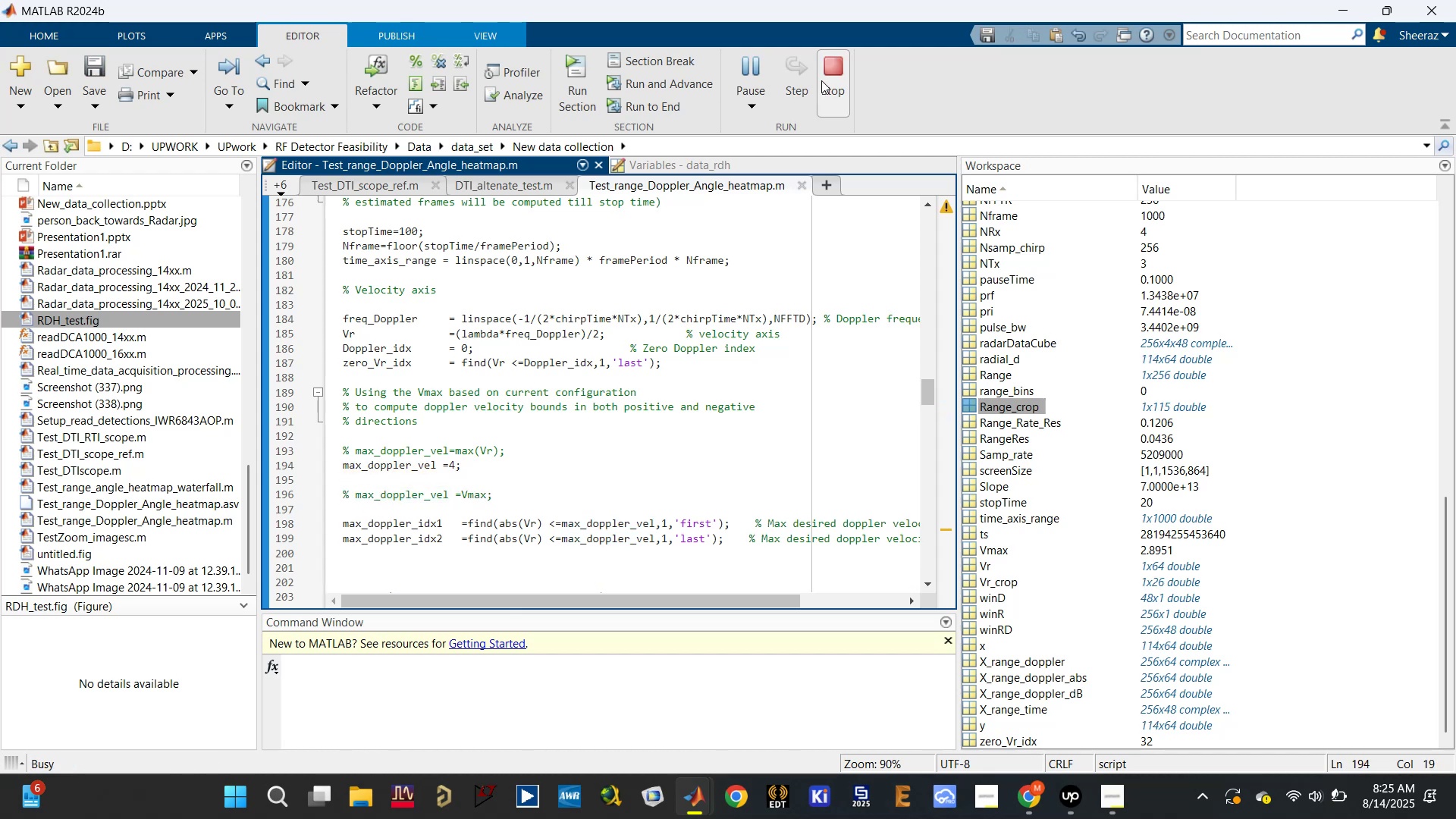 
left_click([828, 71])
 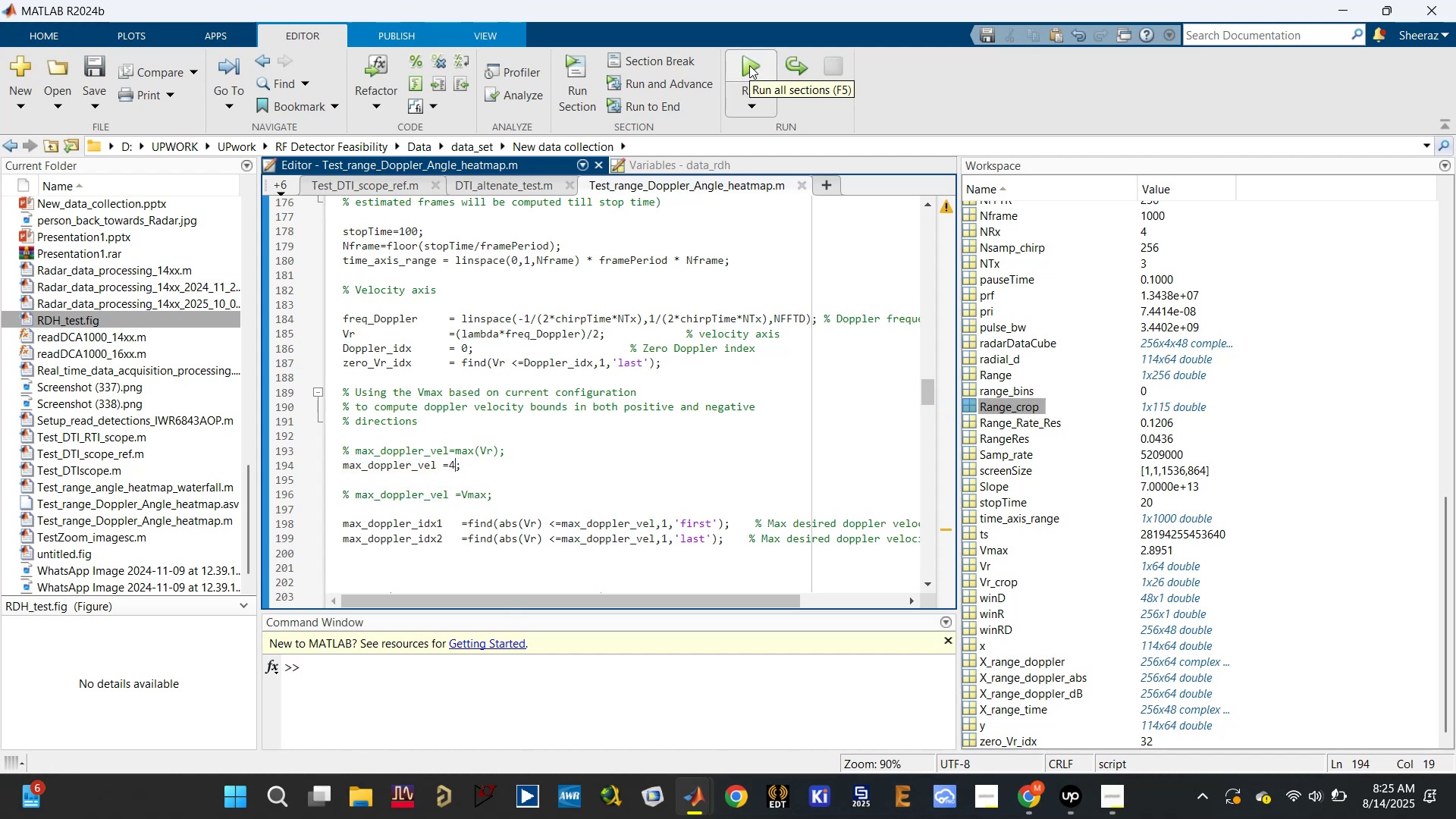 
left_click([749, 65])
 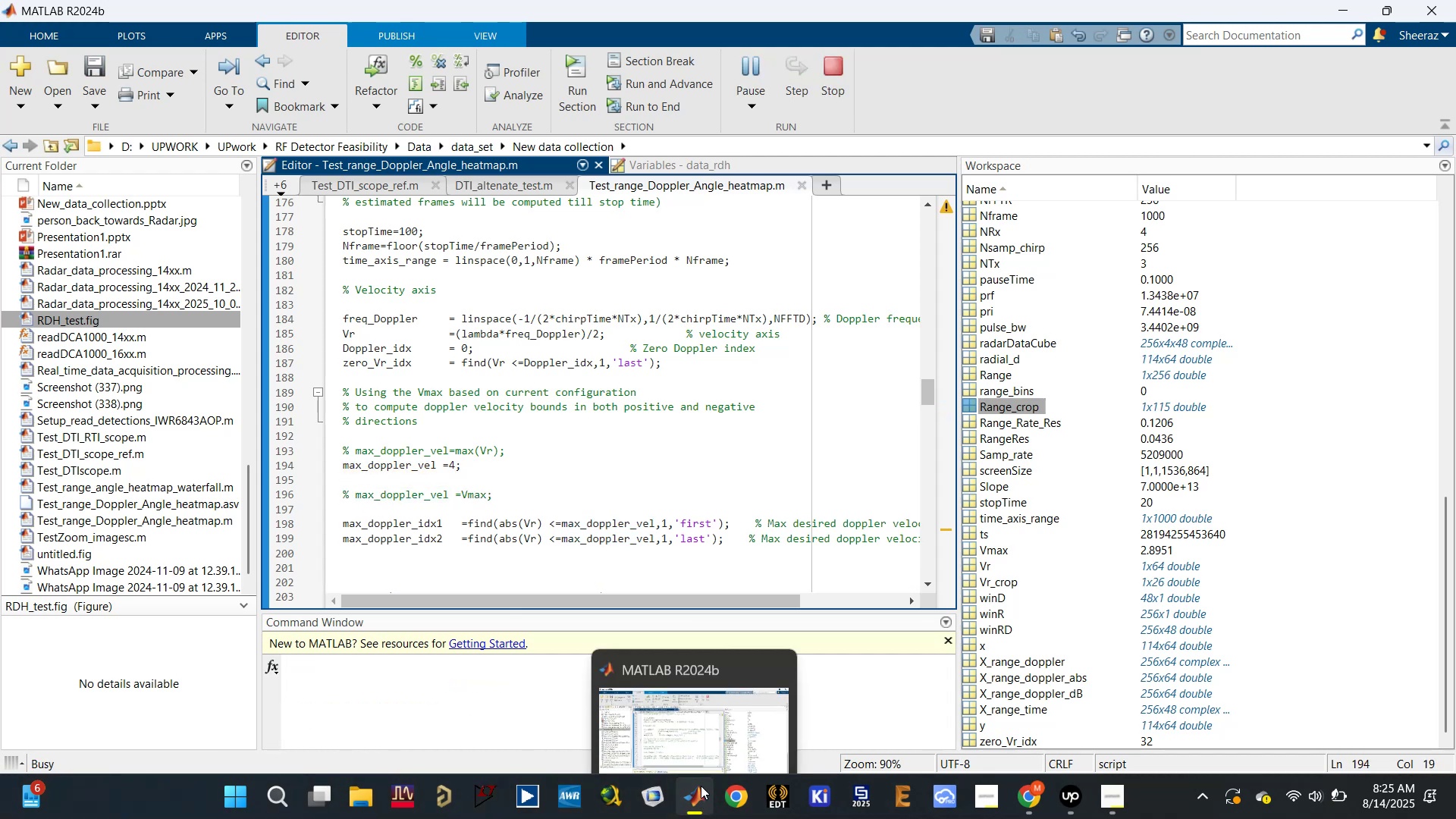 
left_click([679, 460])
 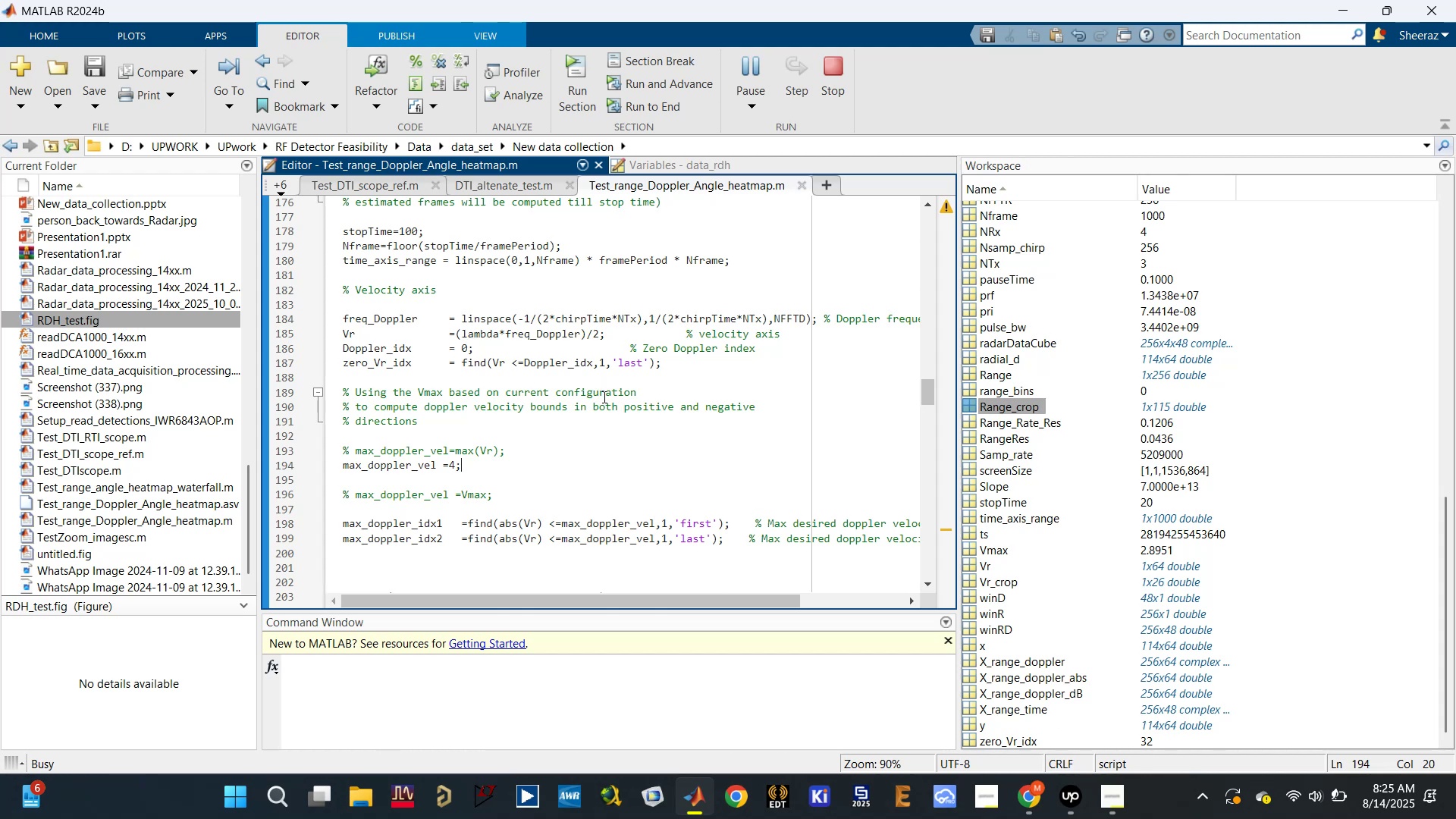 
wait(15.06)
 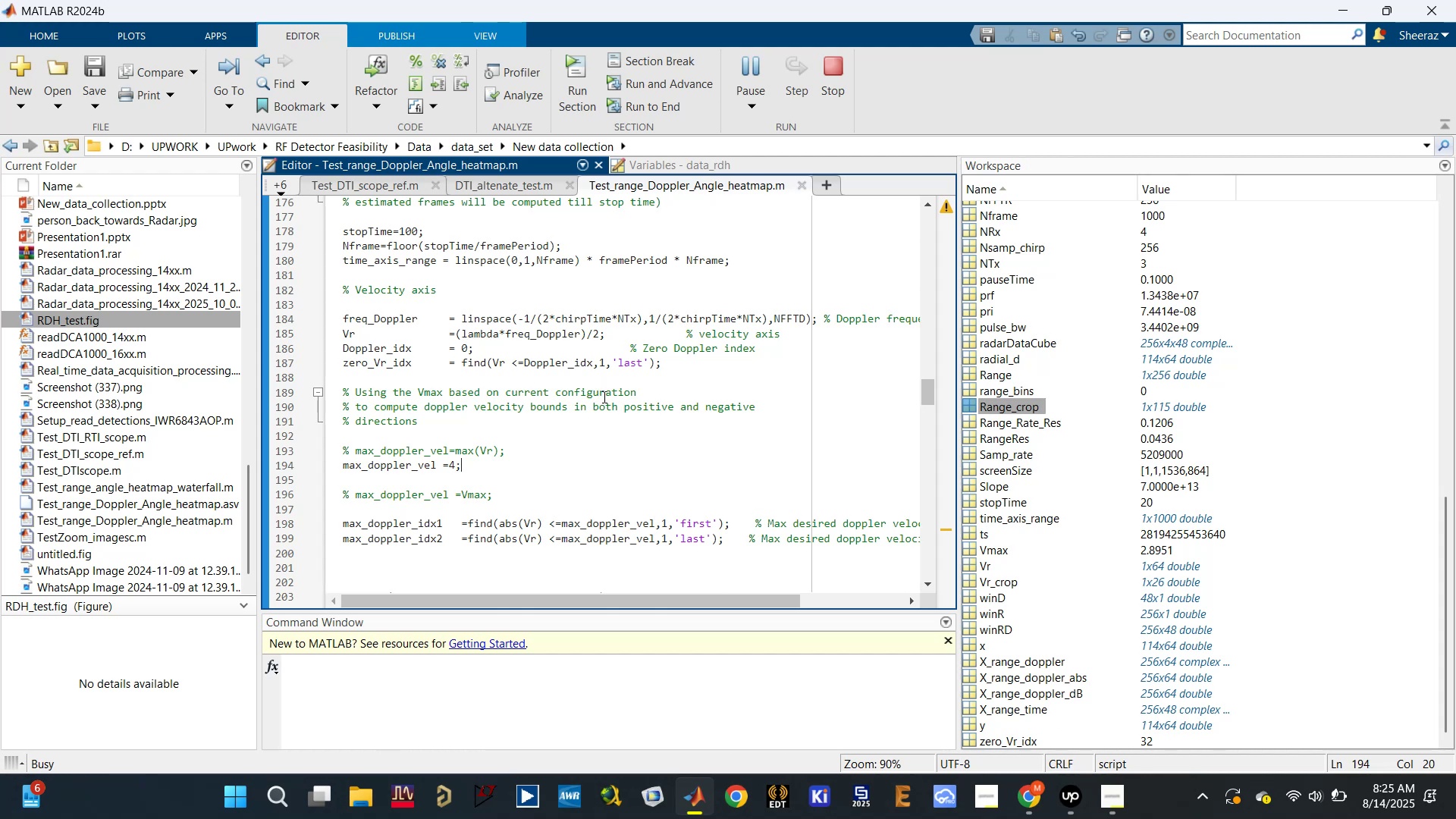 
left_click([790, 402])
 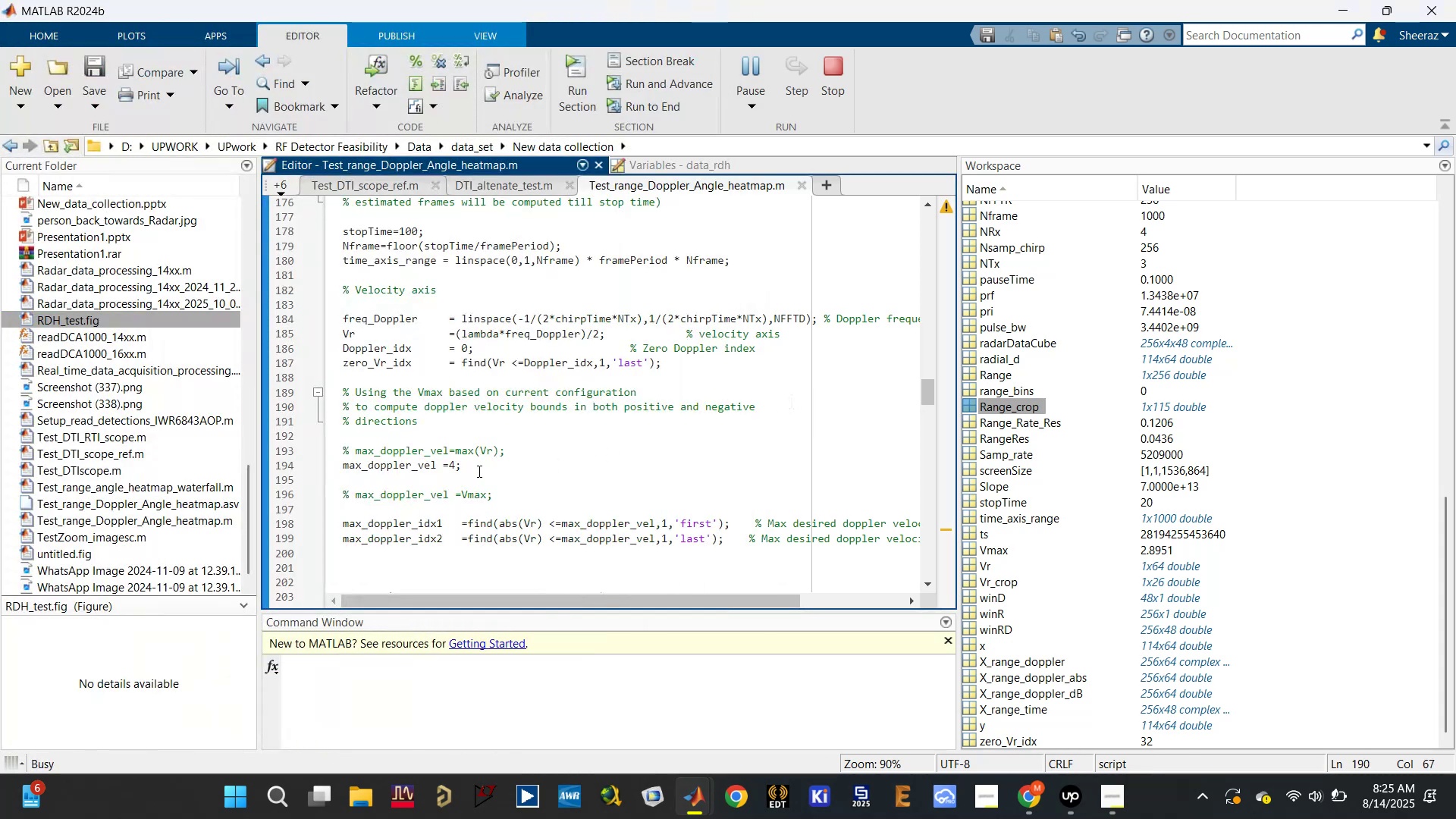 
left_click_drag(start_coordinate=[454, 463], to_coordinate=[450, 463])
 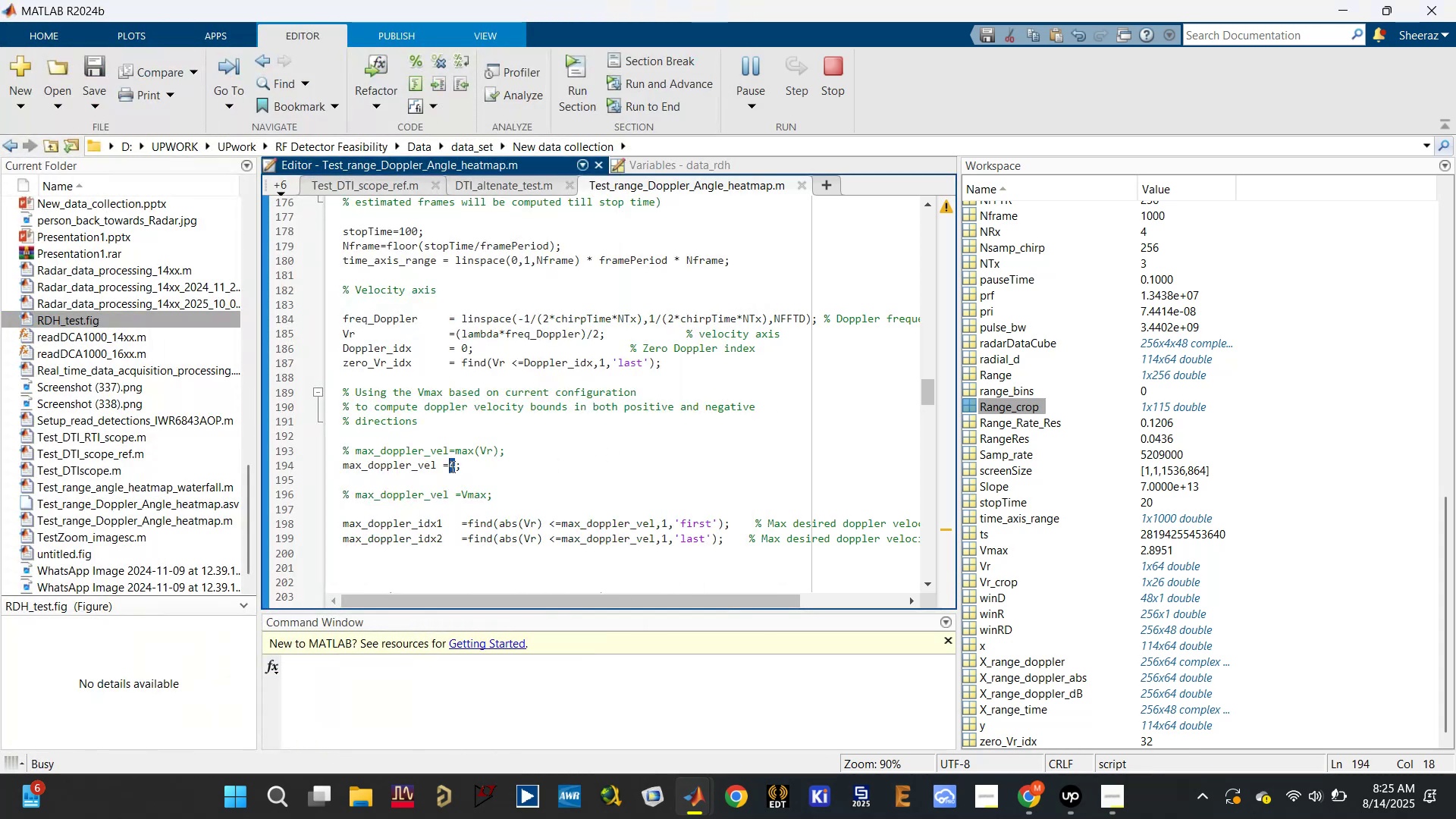 
key(6)
 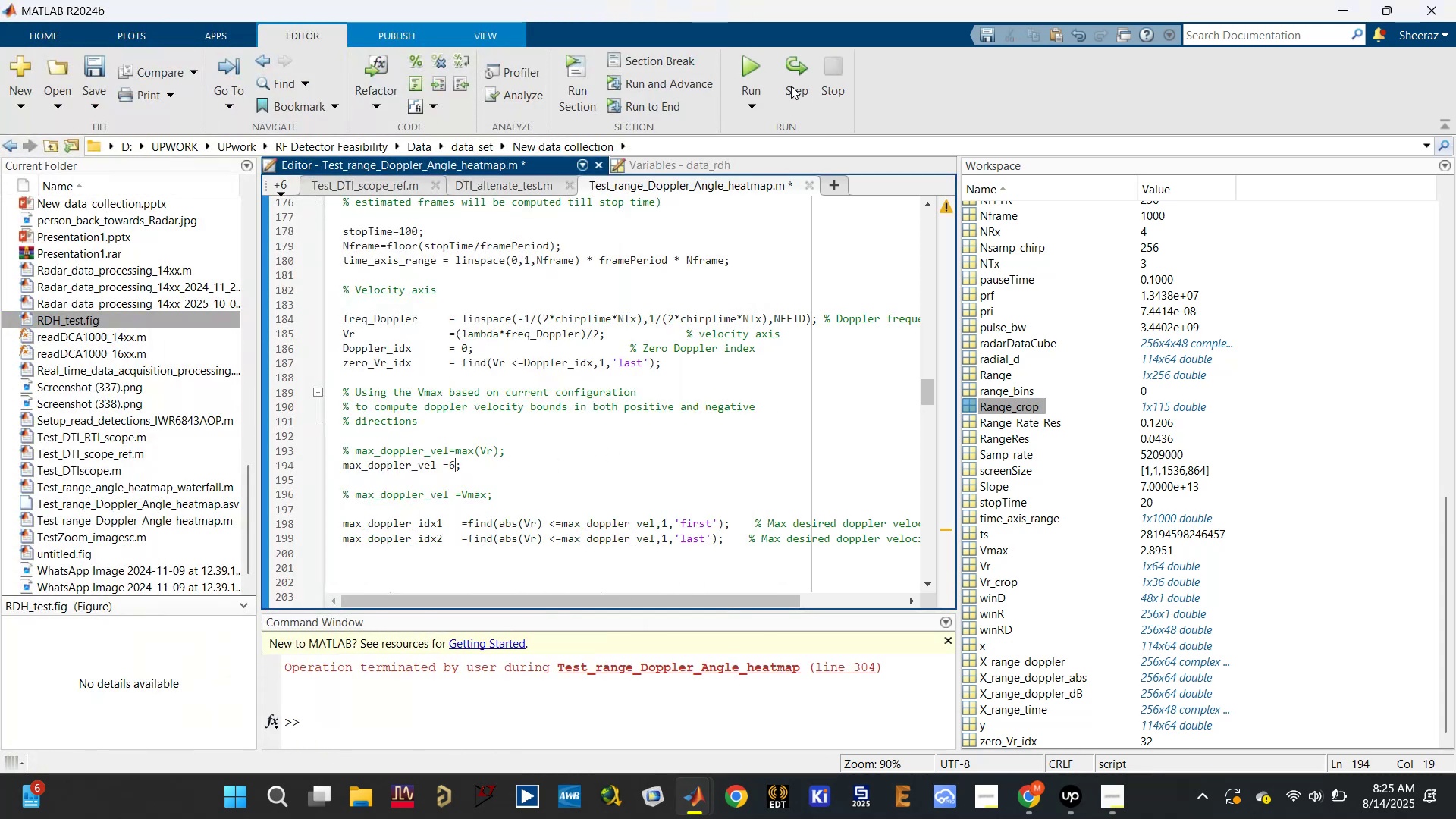 
left_click([748, 69])
 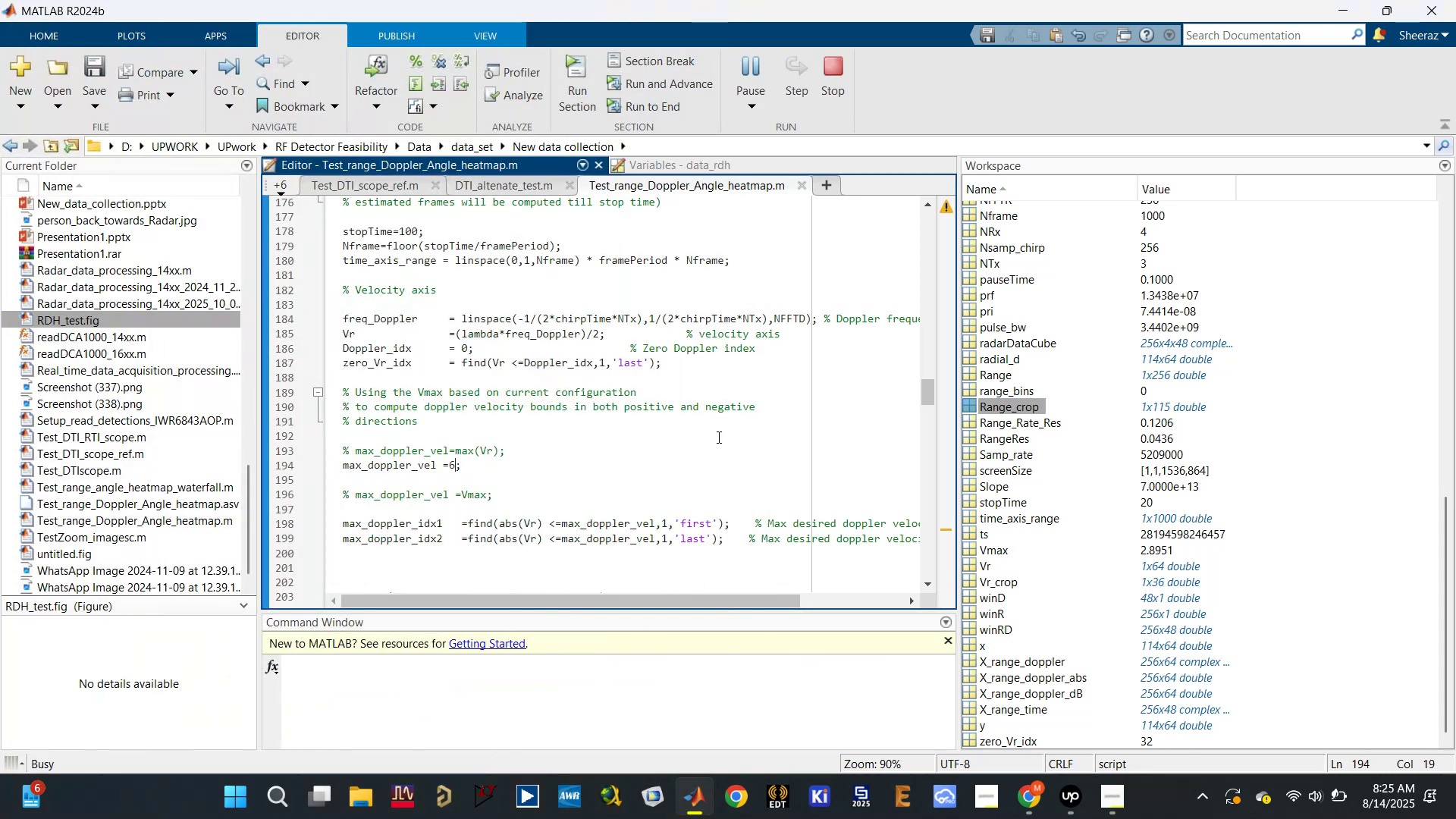 
left_click([723, 443])
 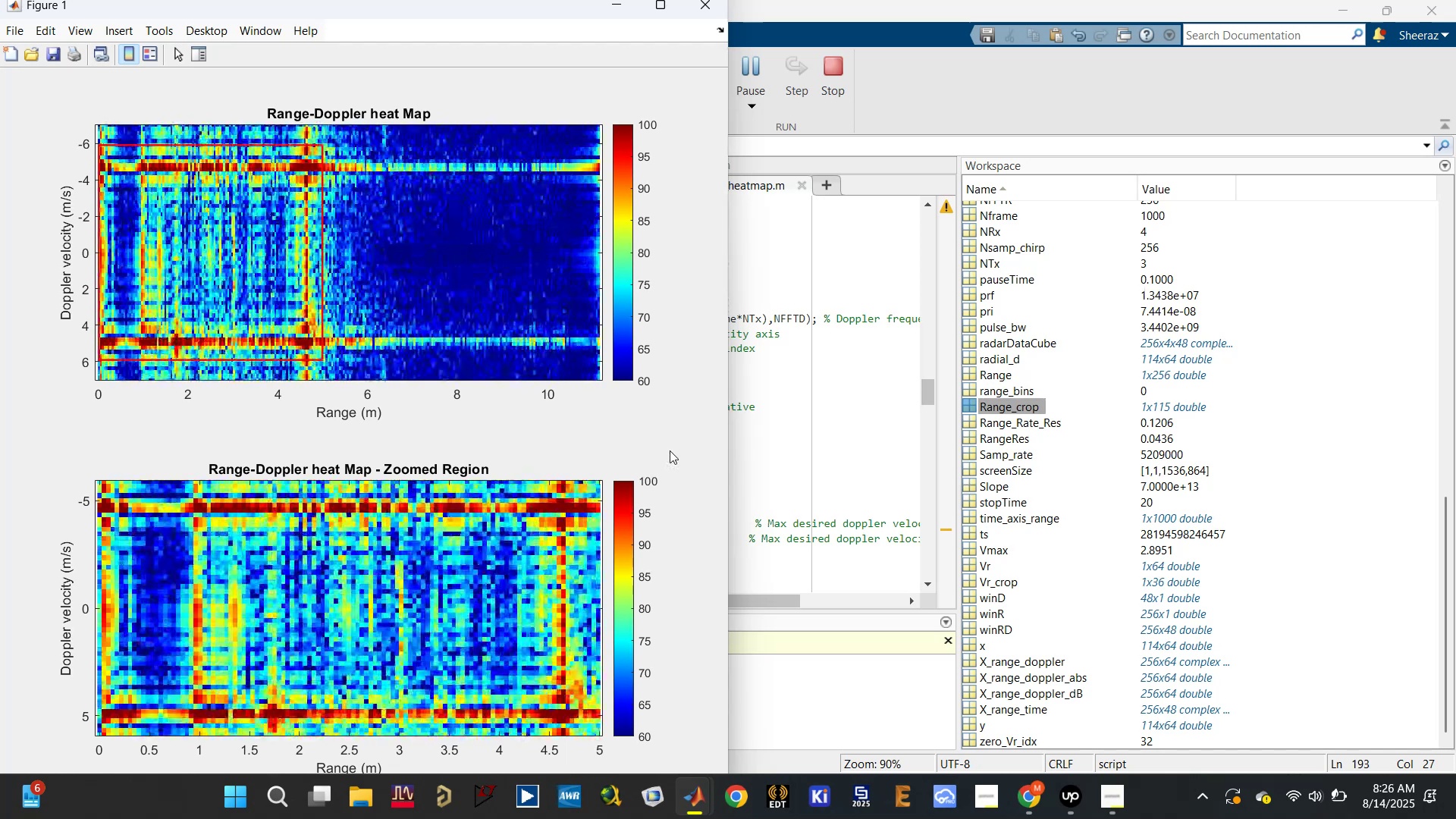 
wait(26.46)
 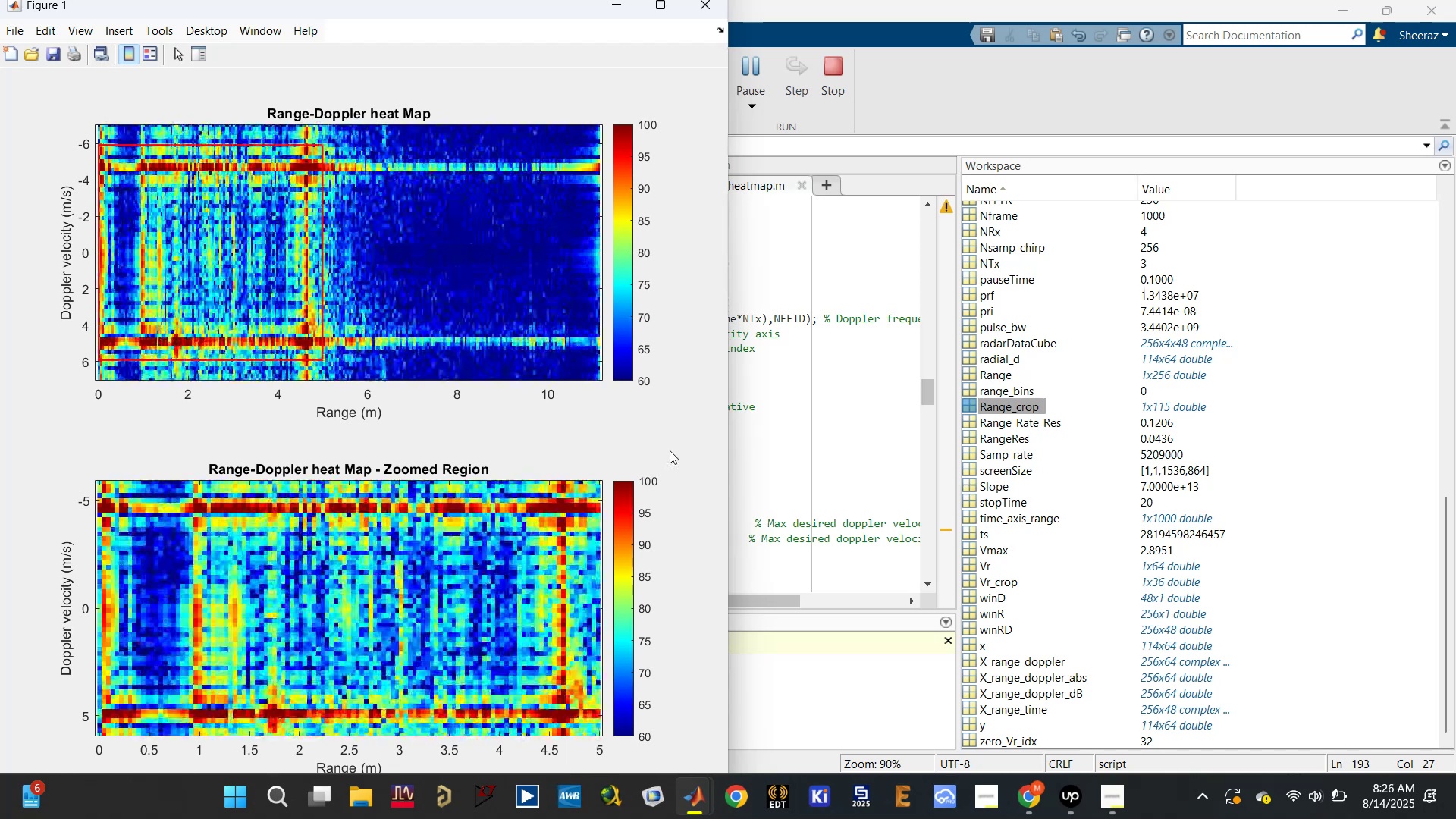 
left_click([825, 75])
 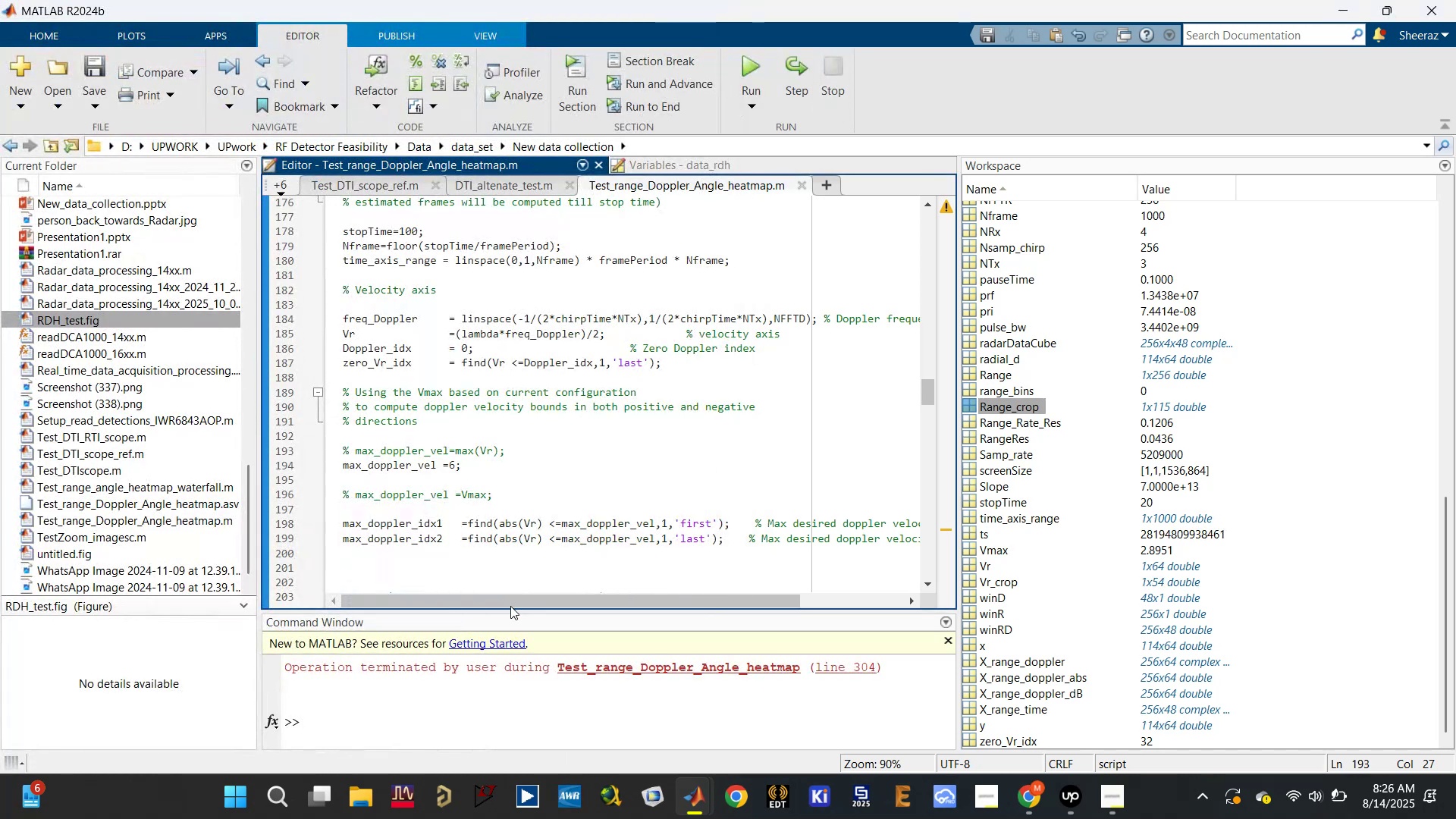 
left_click([400, 729])
 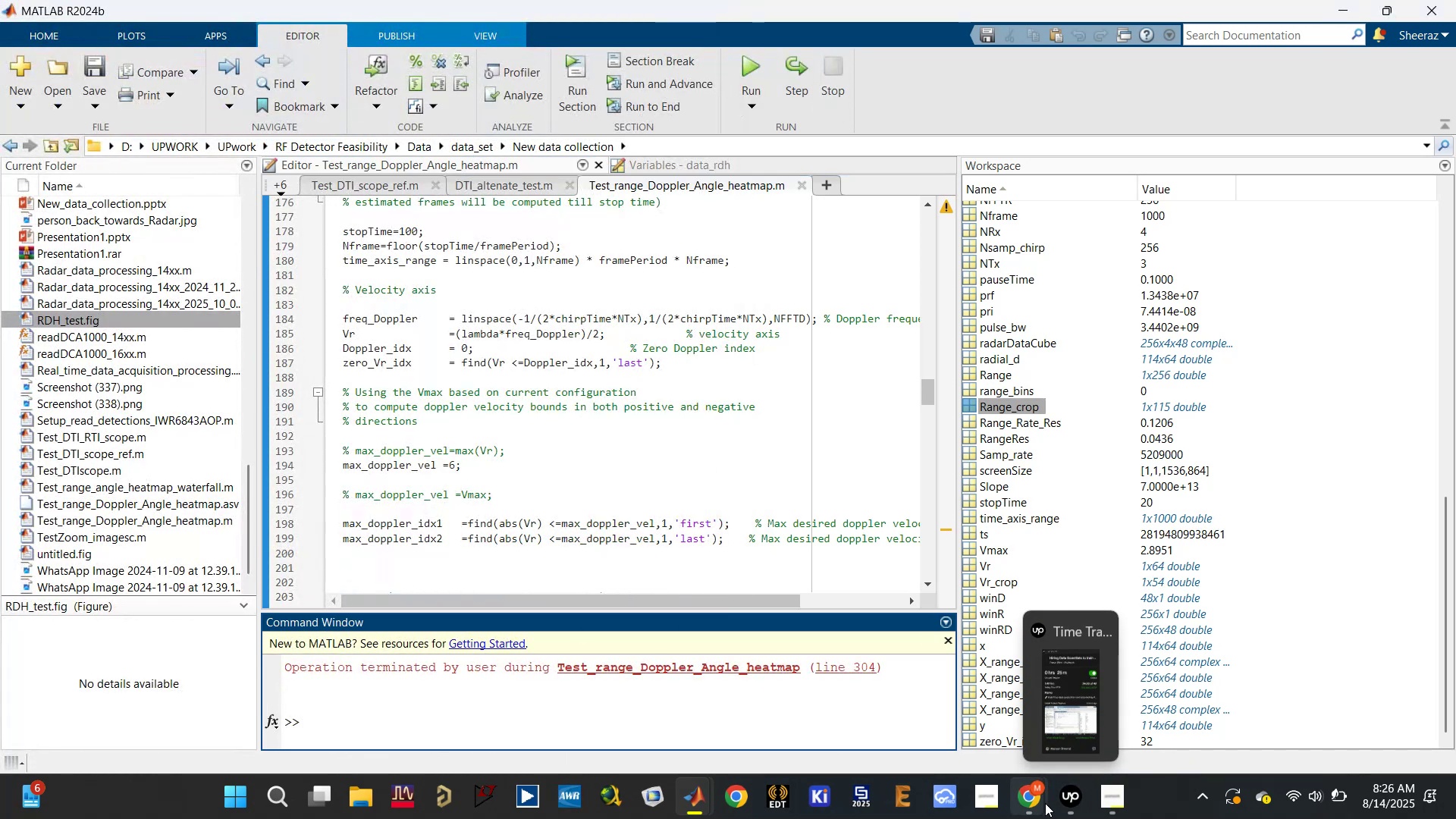 
left_click([511, 716])
 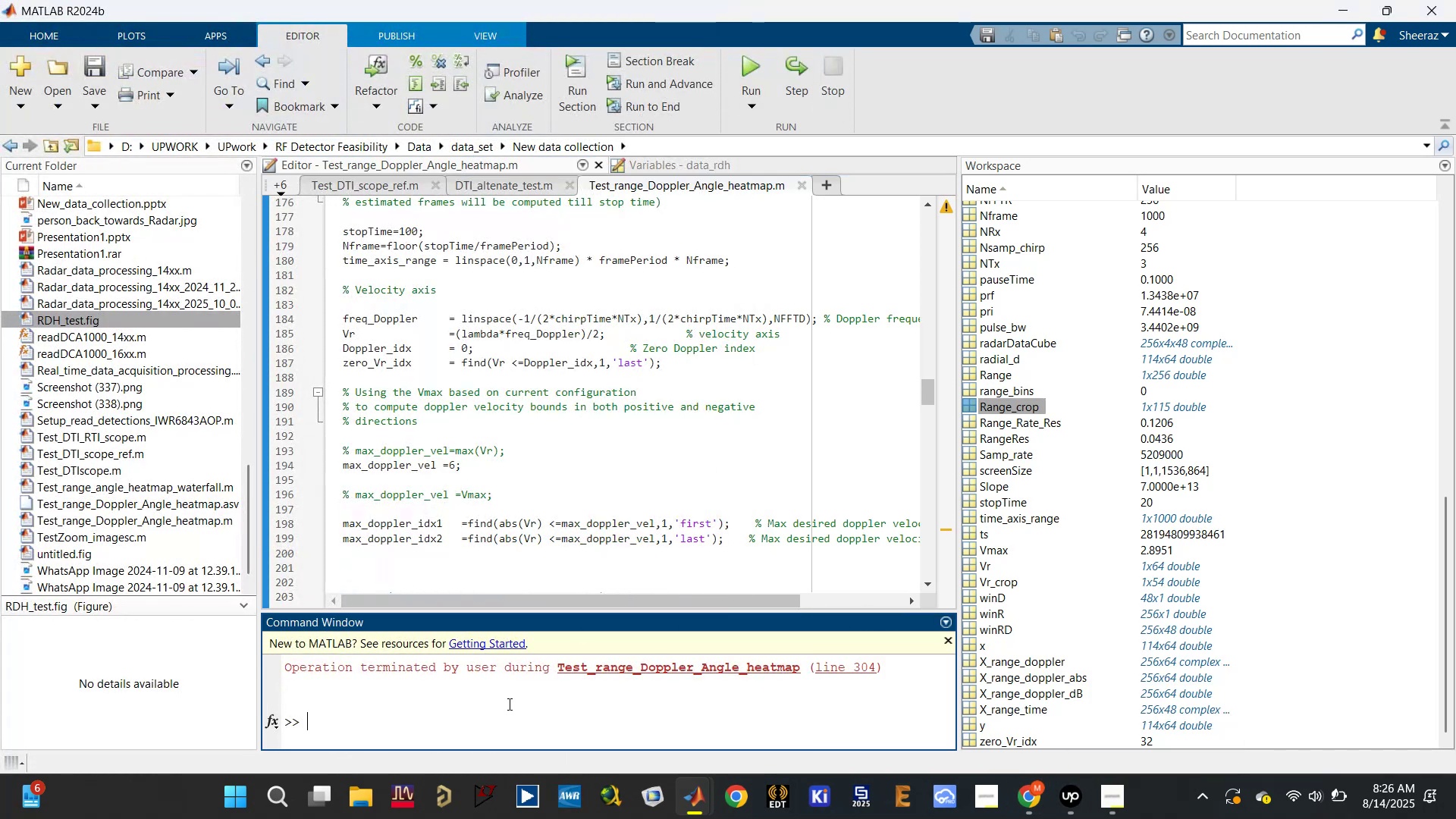 
type(clc)
 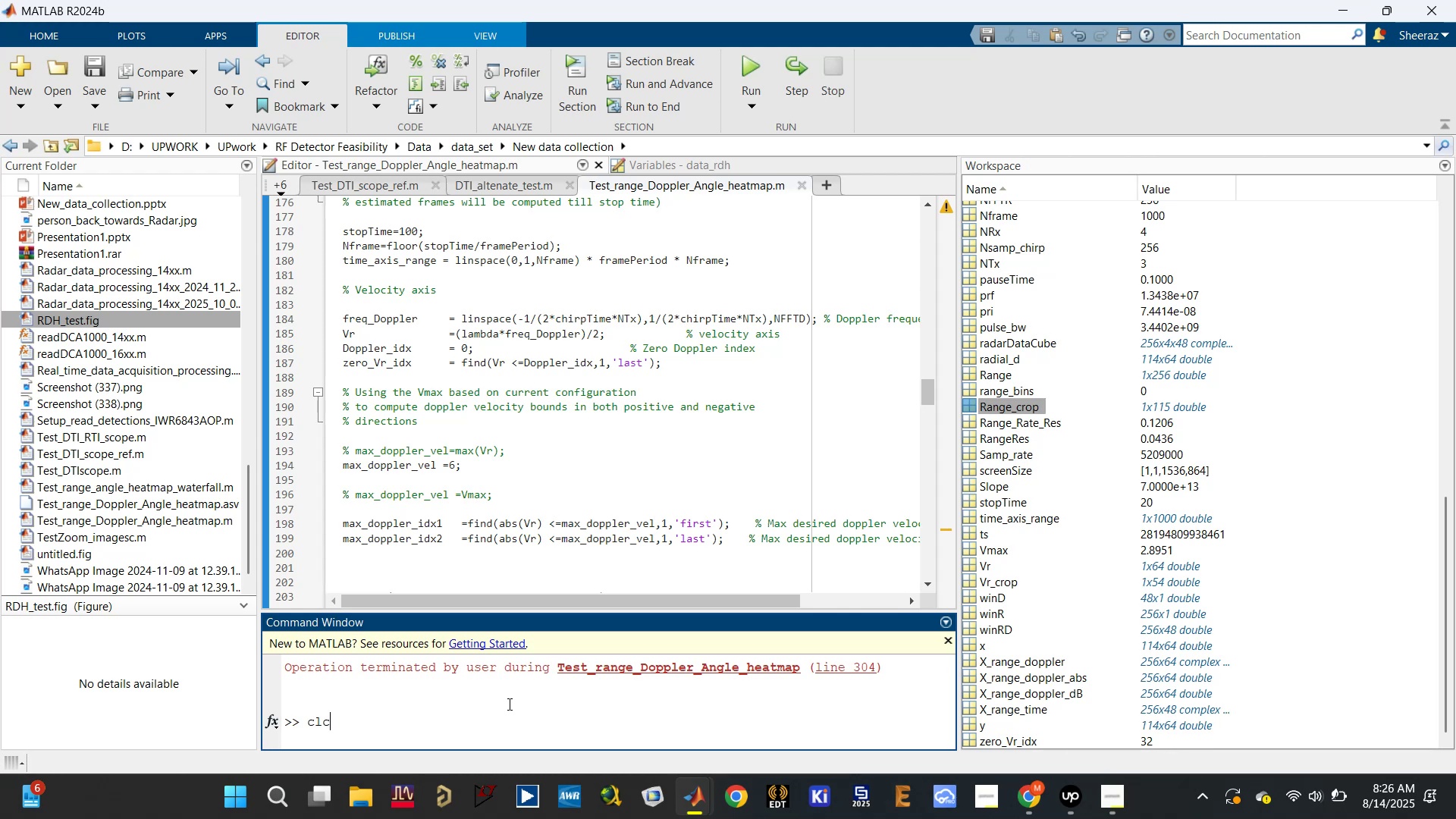 
key(Enter)
 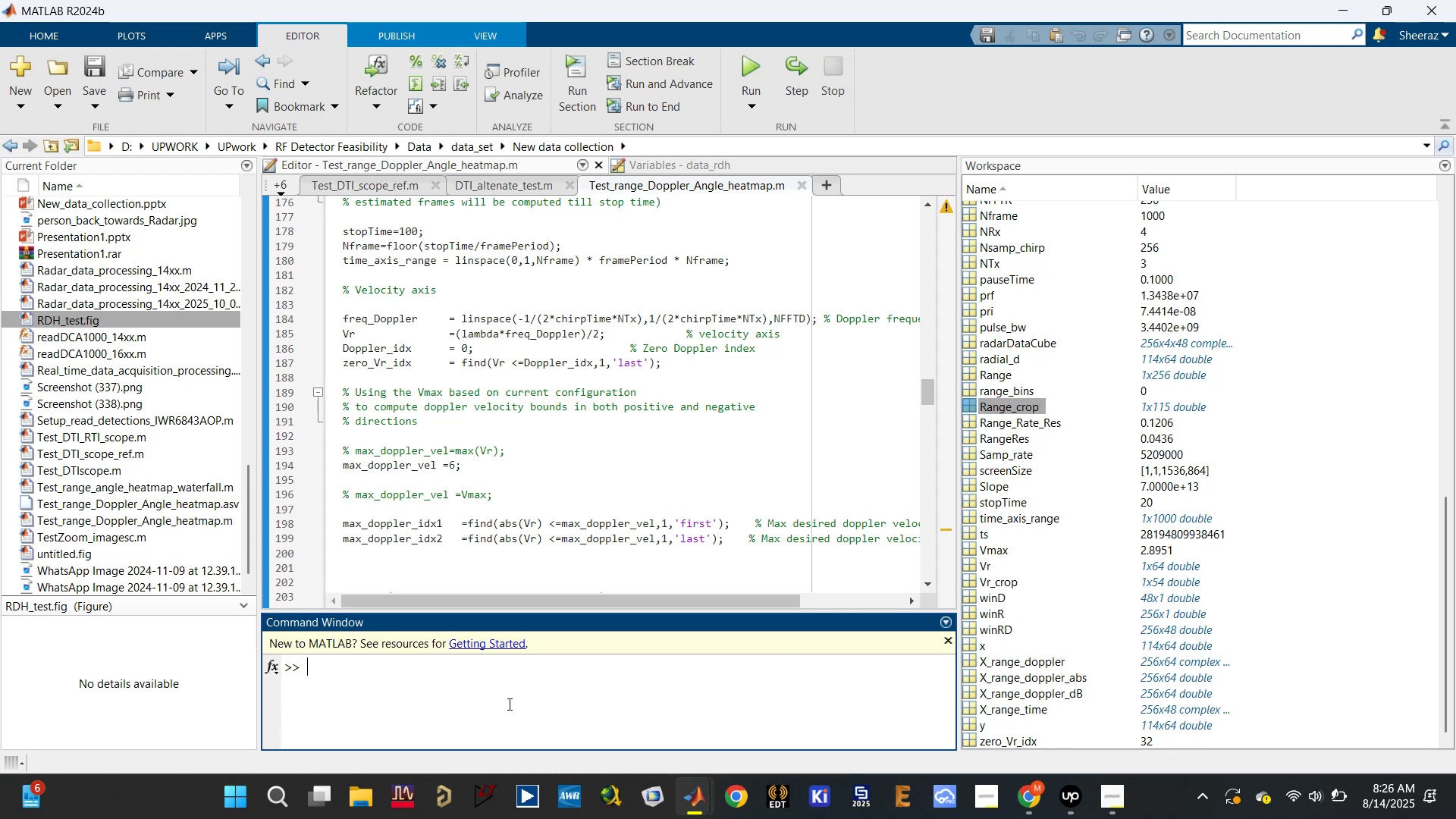 
type(dca.release;)
 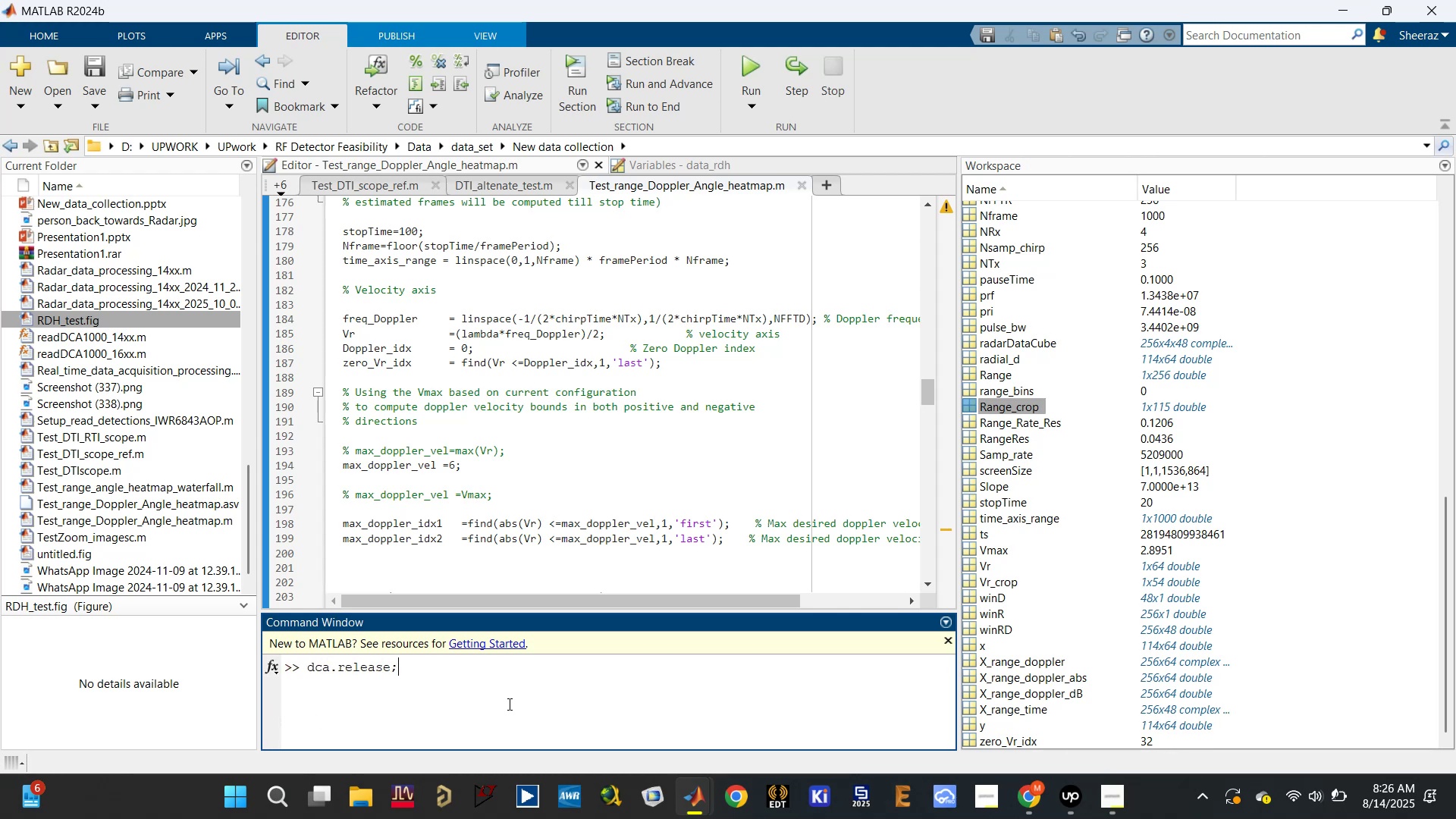 
key(Enter)
 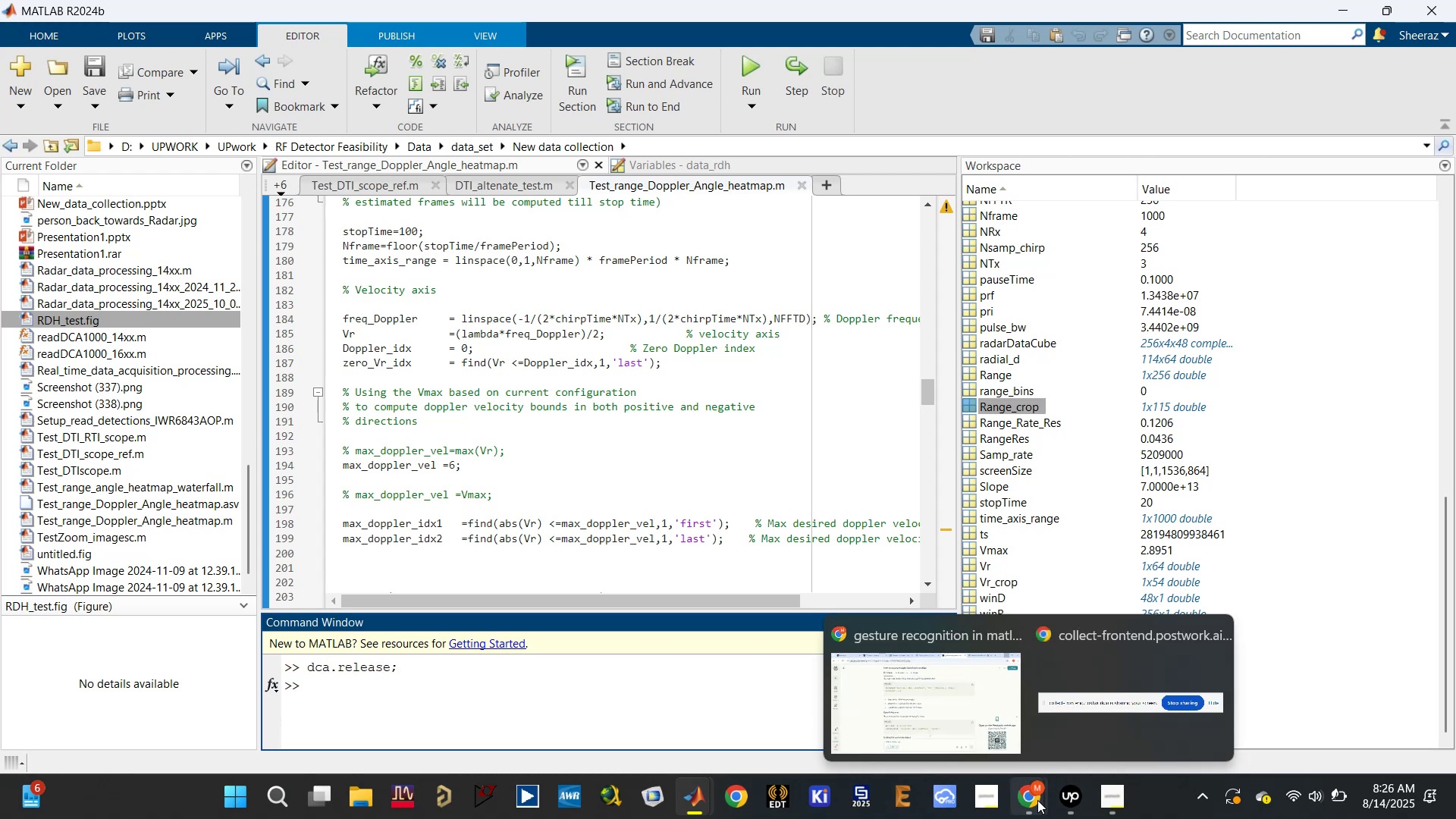 